 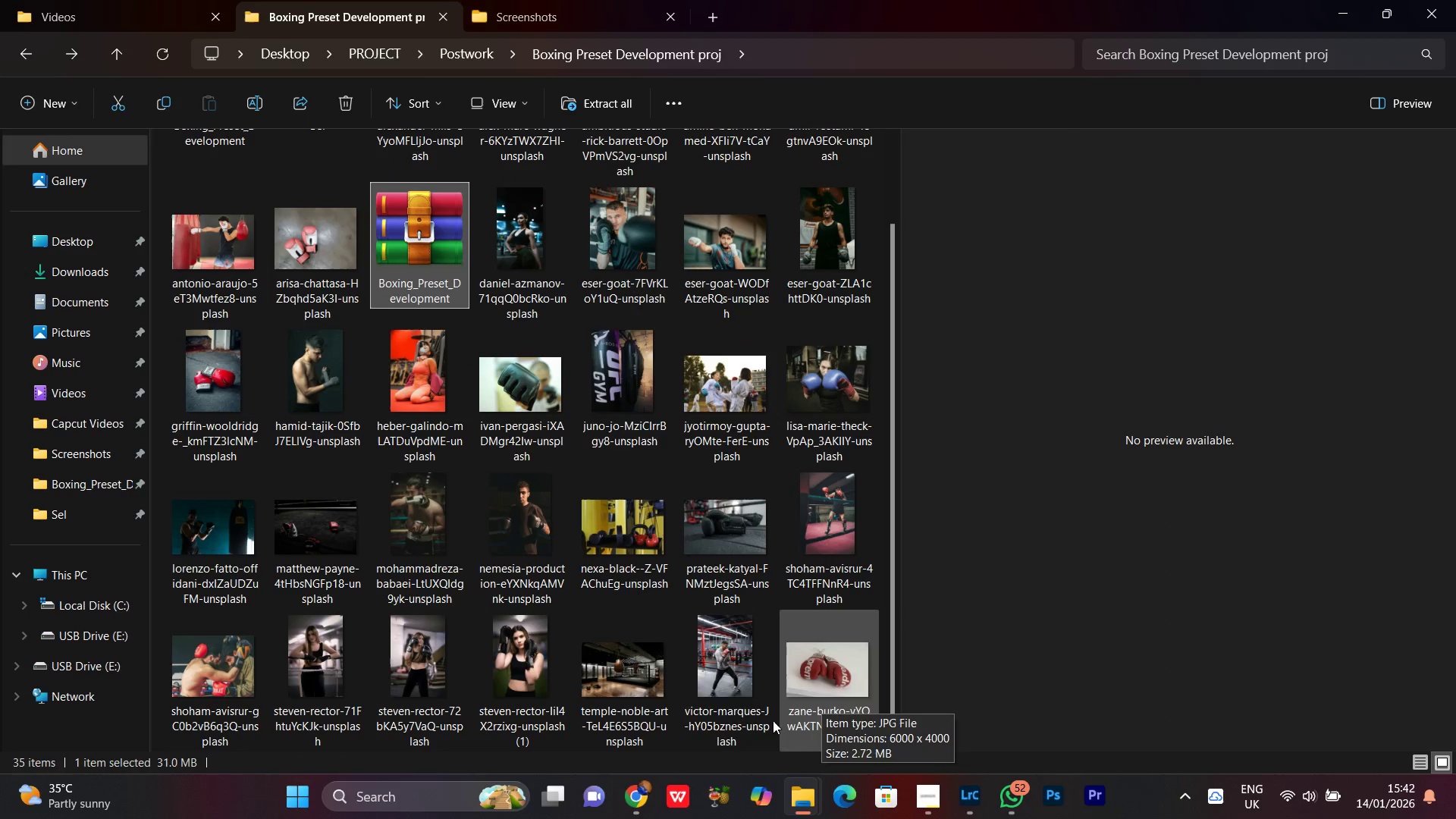 
left_click([764, 720])
 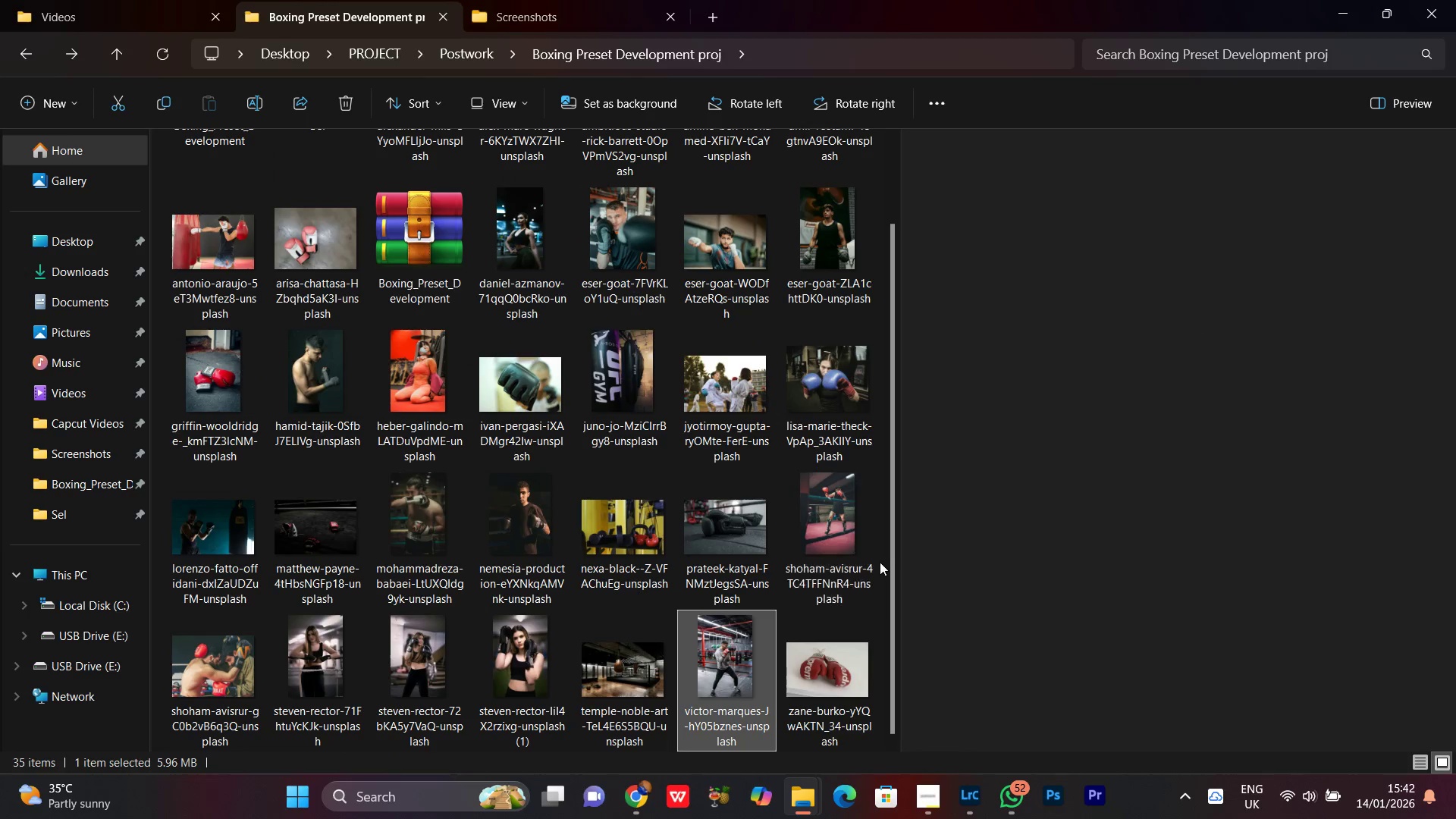 
left_click([880, 561])
 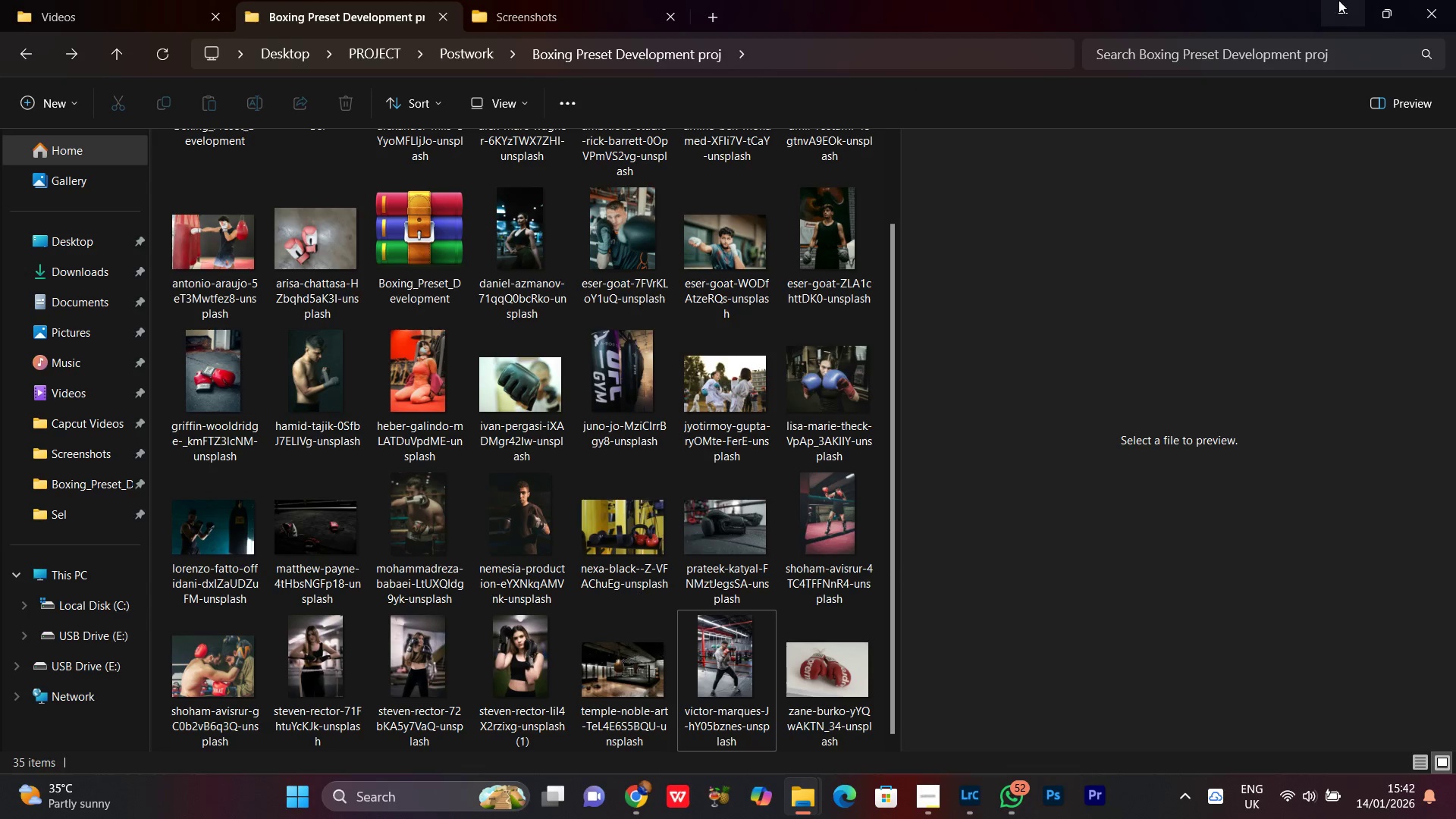 
left_click([1338, 0])
 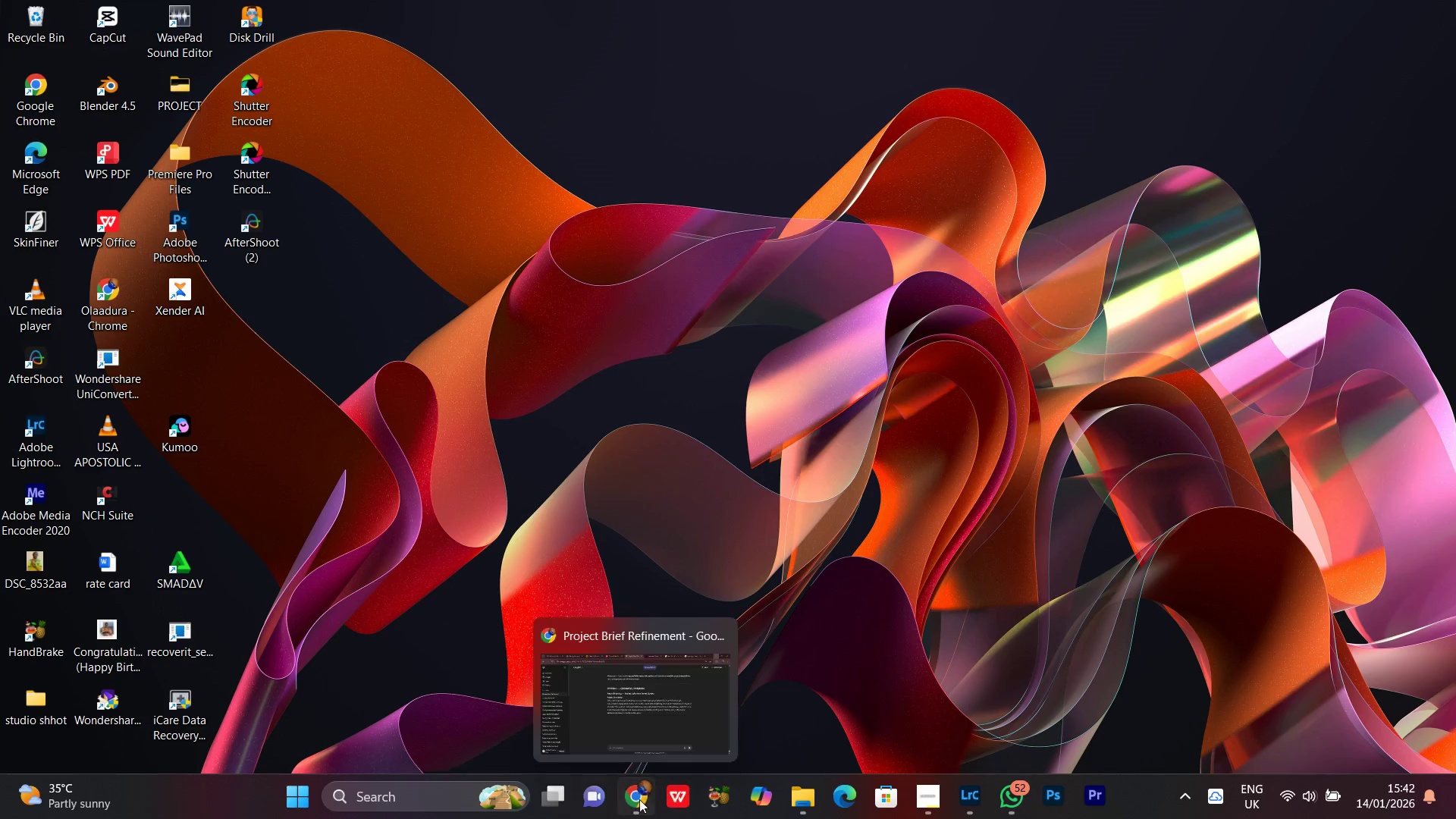 
left_click([613, 714])
 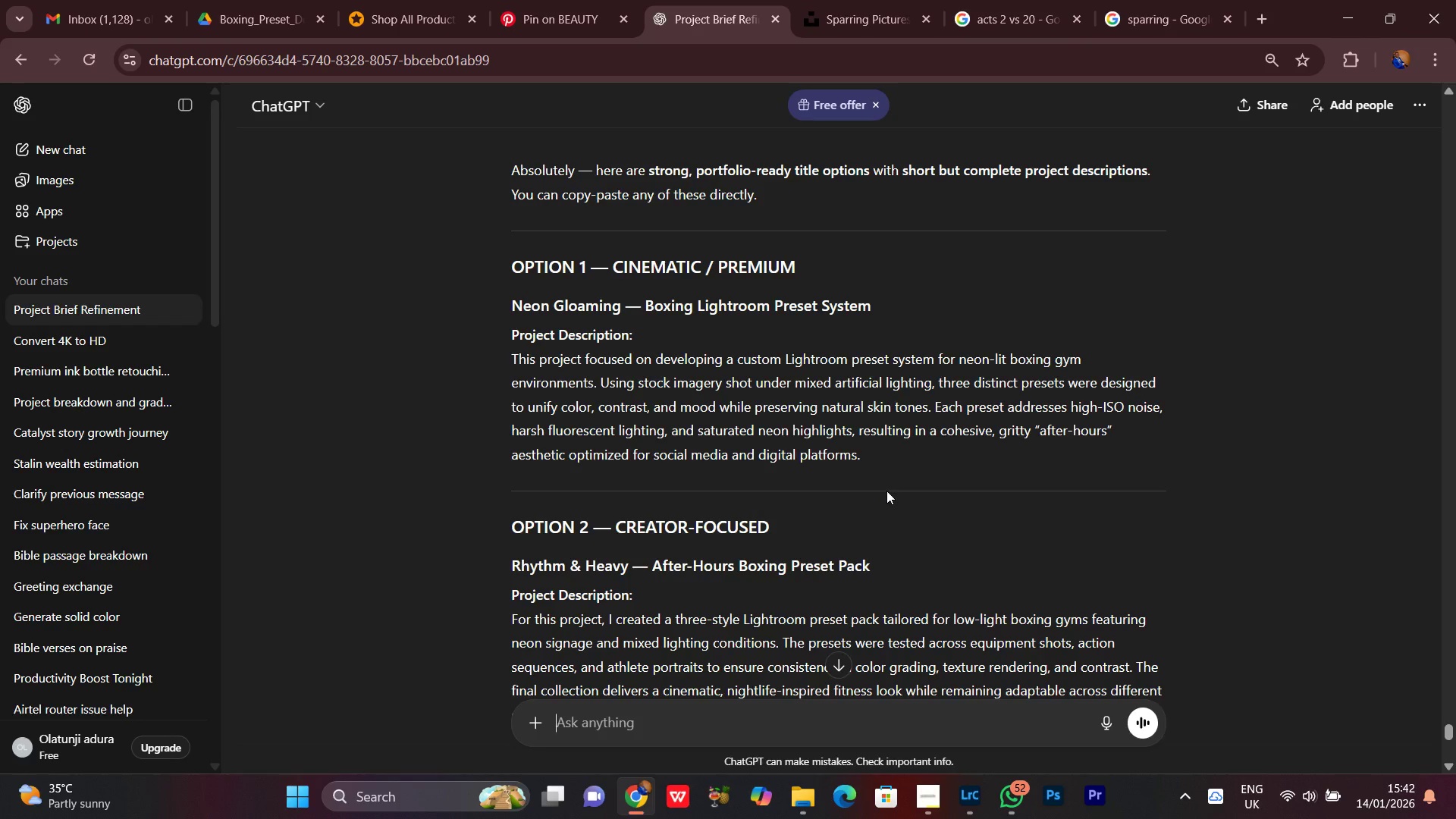 
scroll: coordinate [617, 464], scroll_direction: none, amount: 0.0
 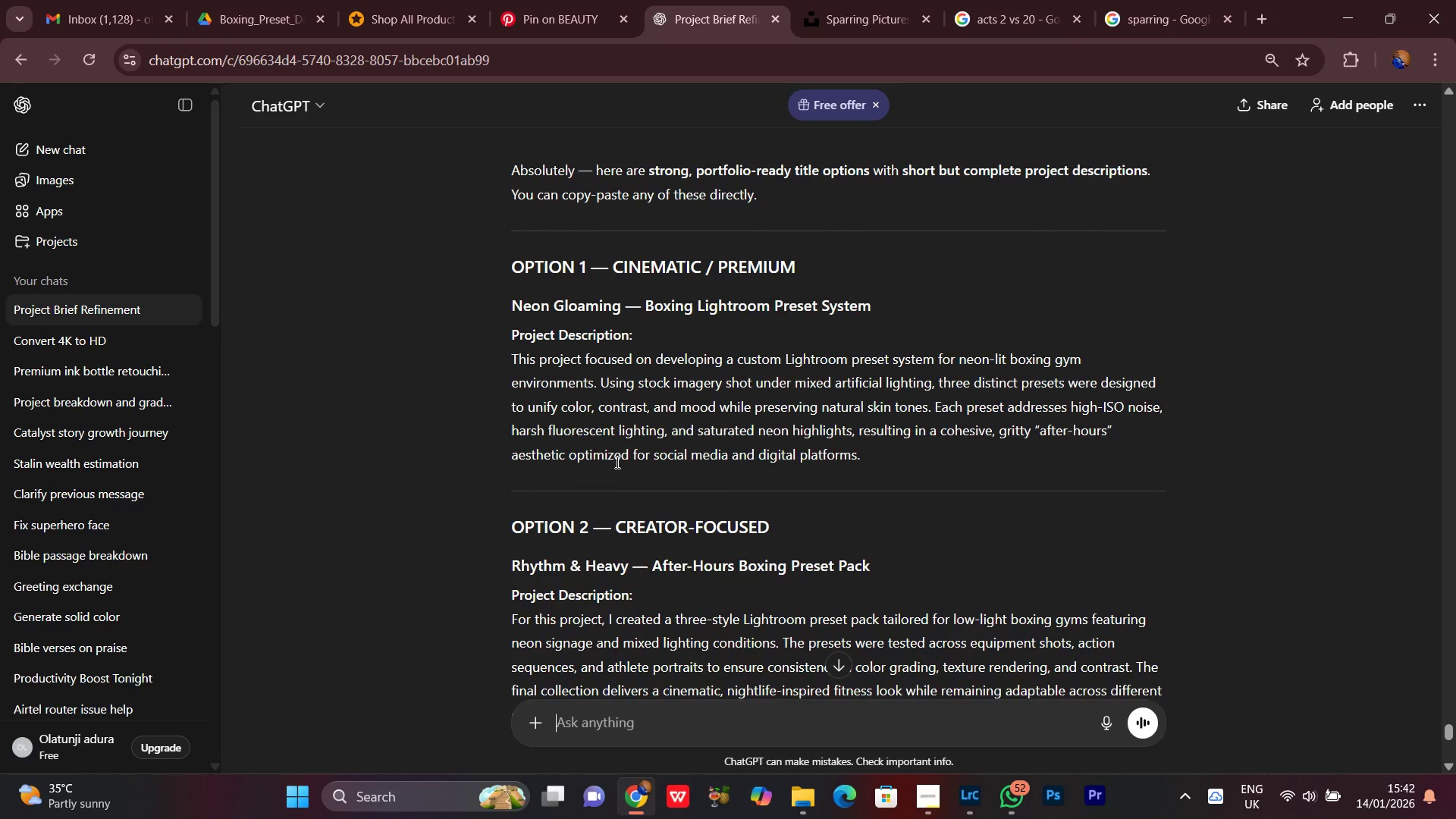 
scroll: coordinate [616, 462], scroll_direction: up, amount: 1.0
 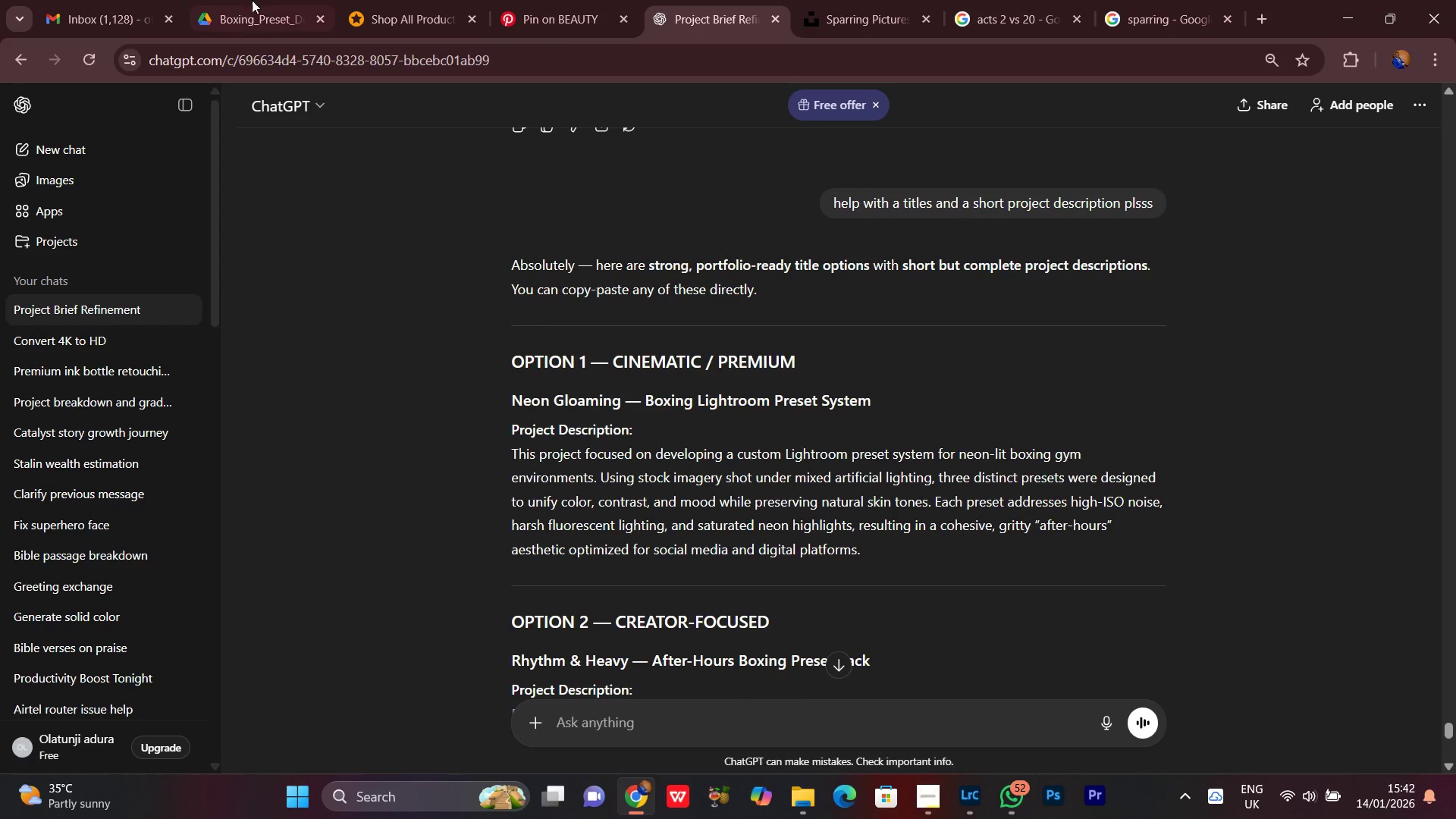 
left_click([247, 0])
 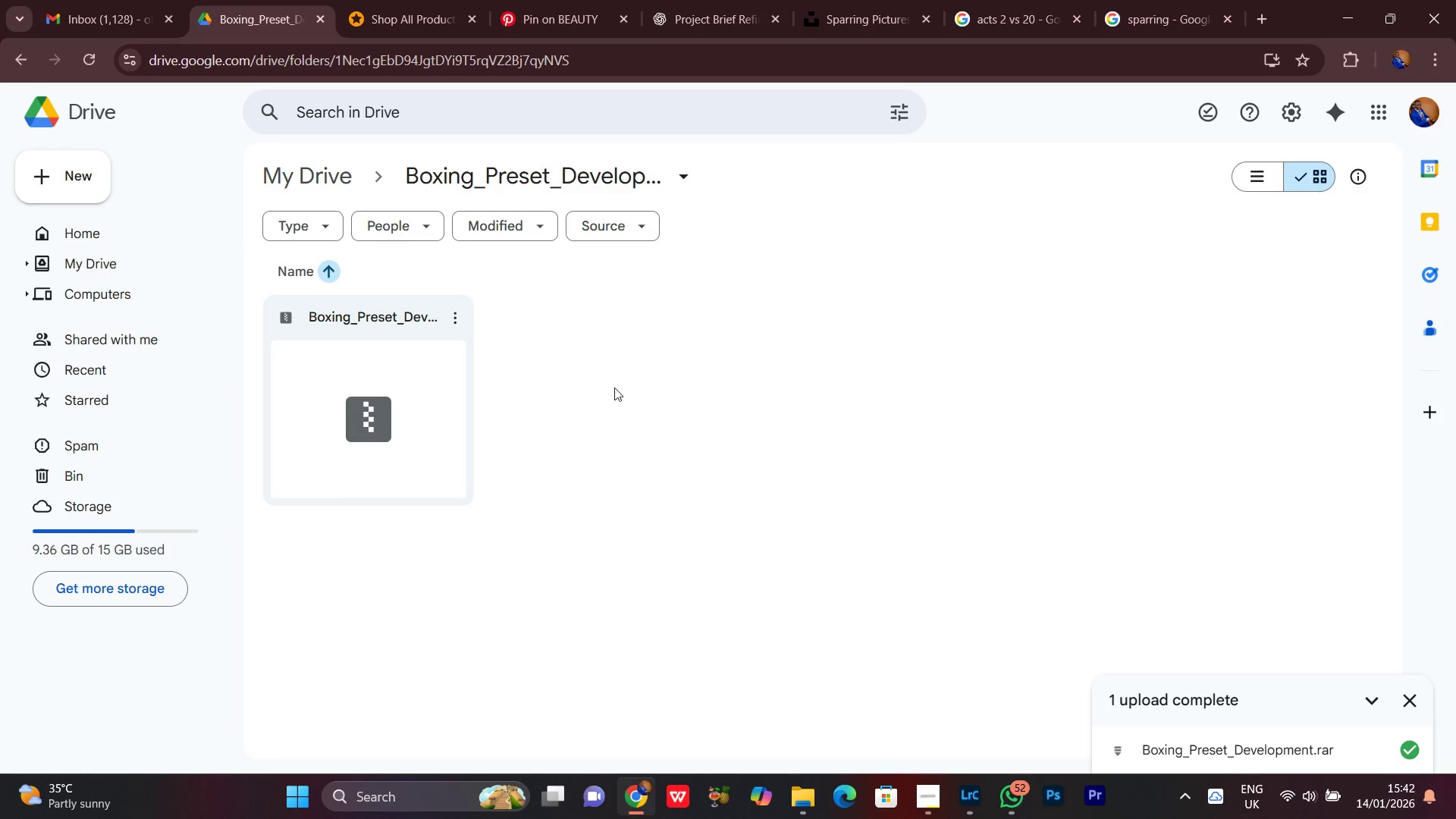 
left_click([455, 313])
 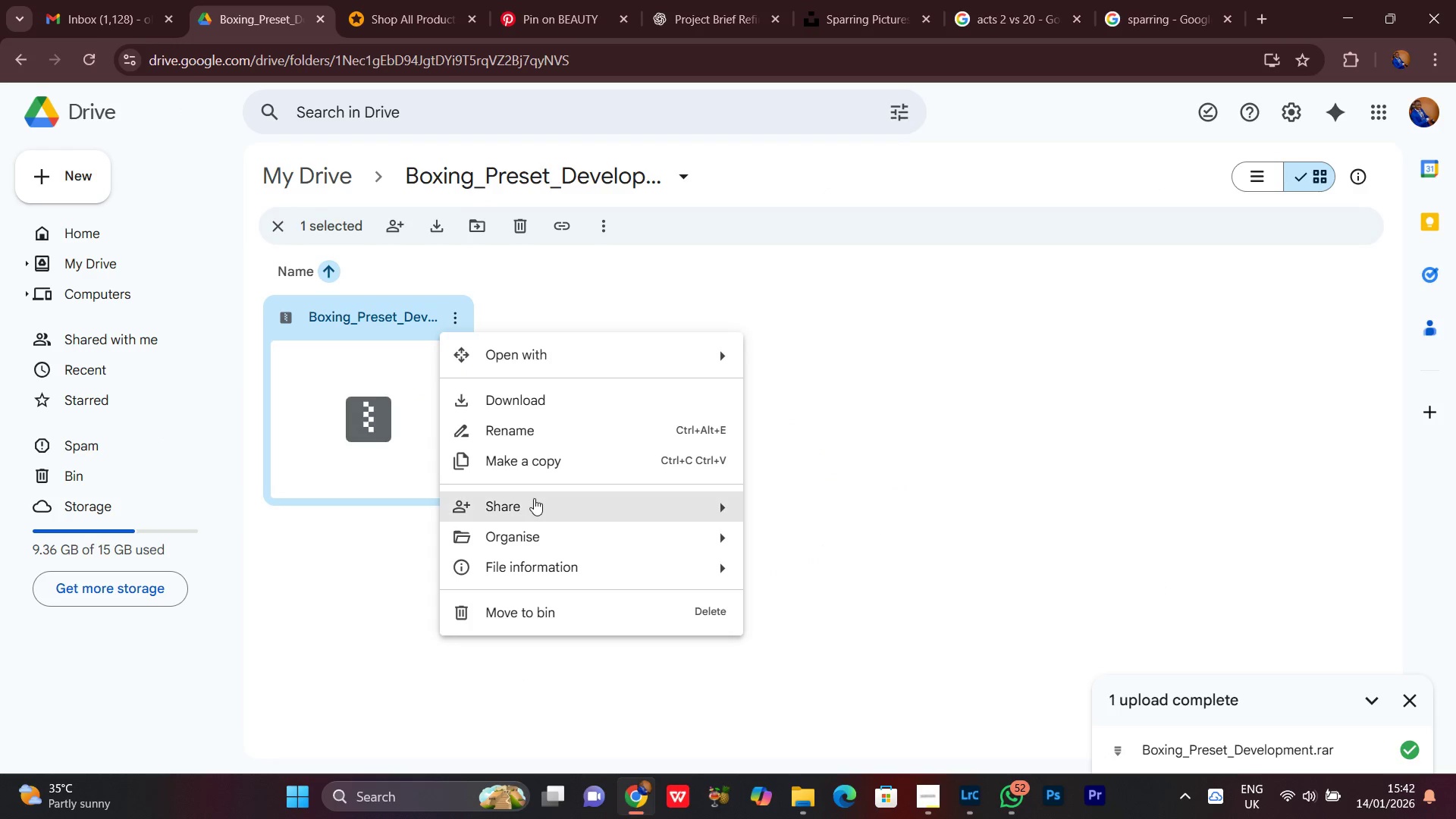 
left_click([531, 499])
 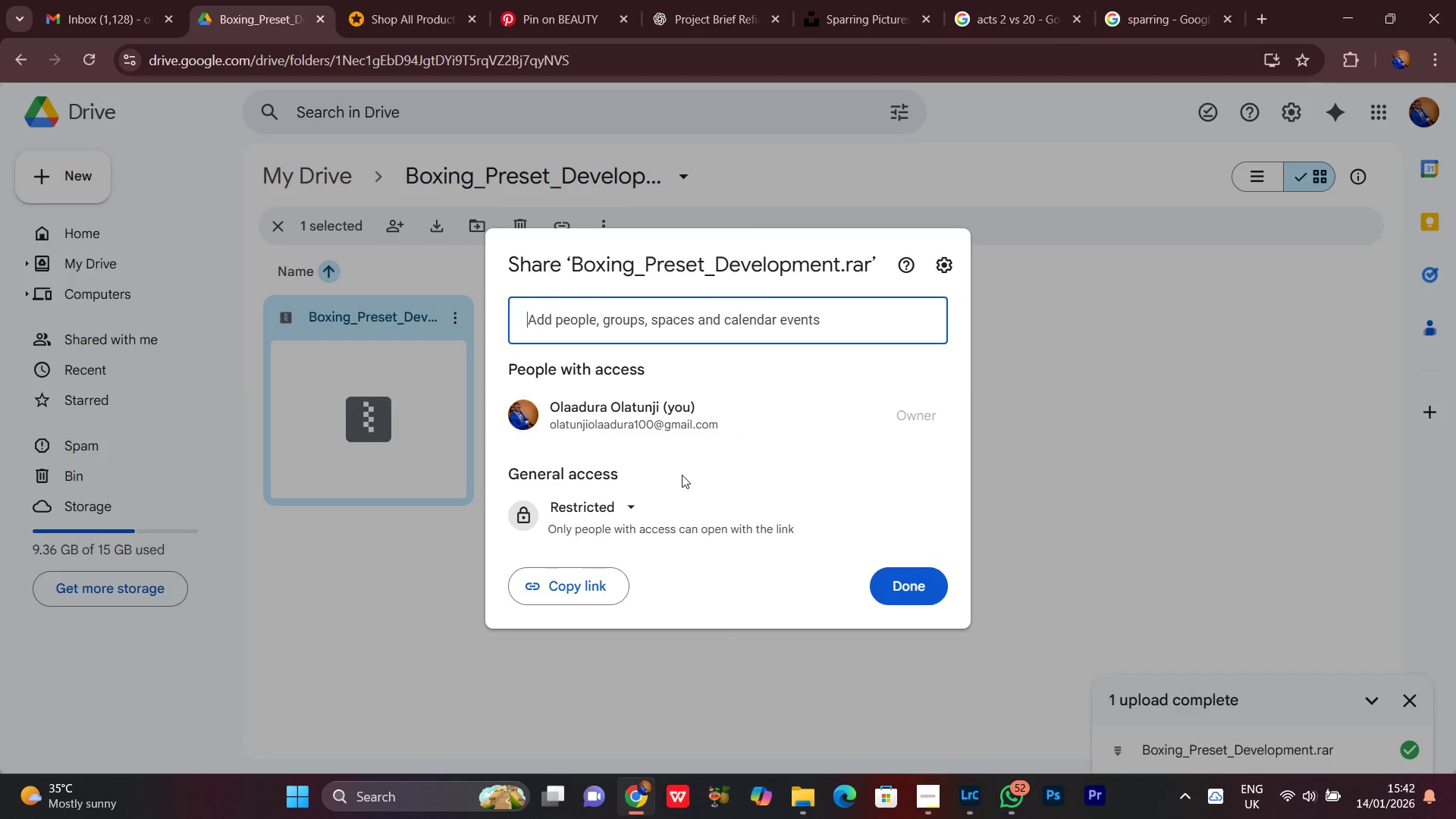 
wait(5.39)
 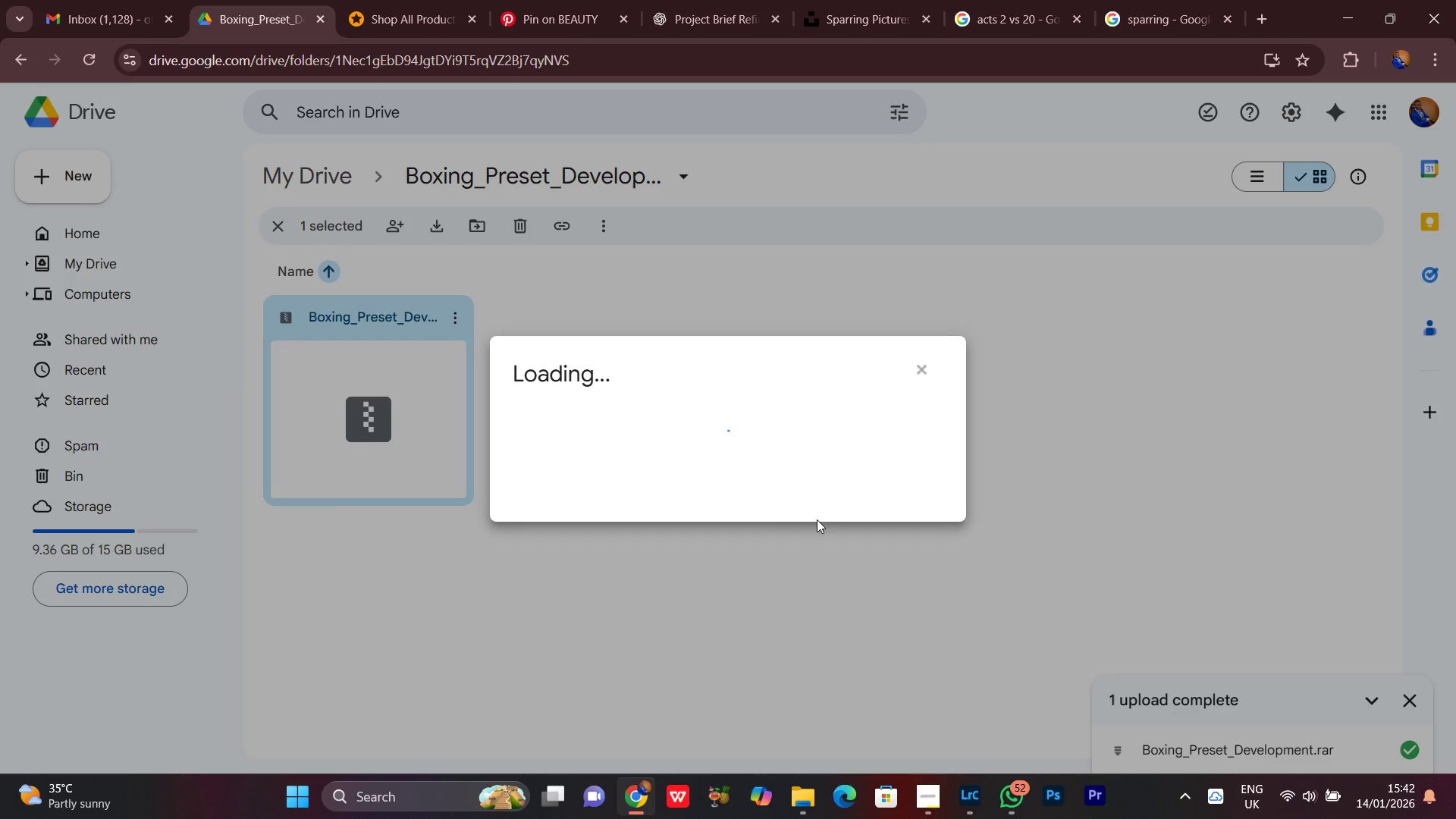 
left_click([625, 583])
 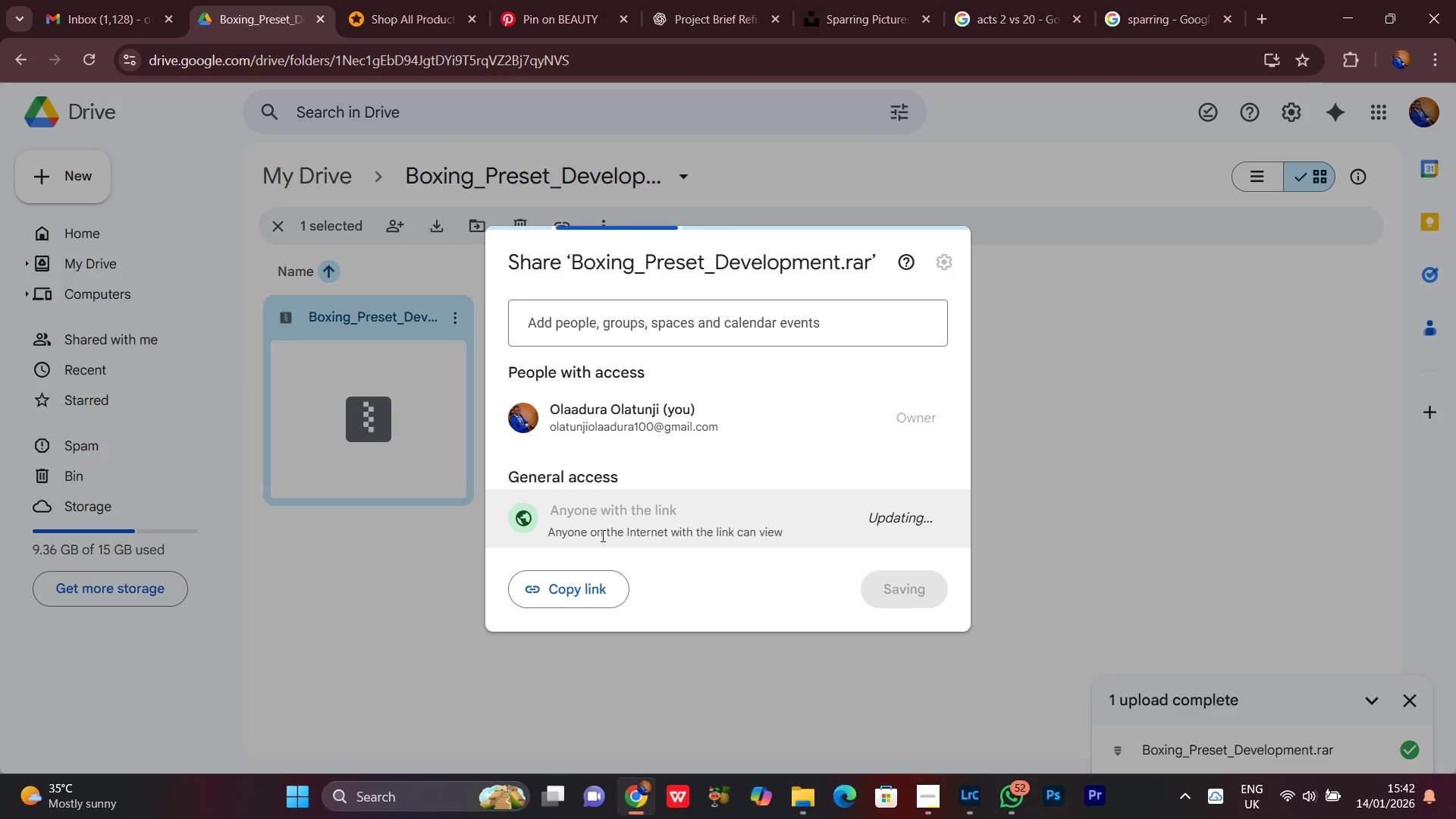 
mouse_move([617, 509])
 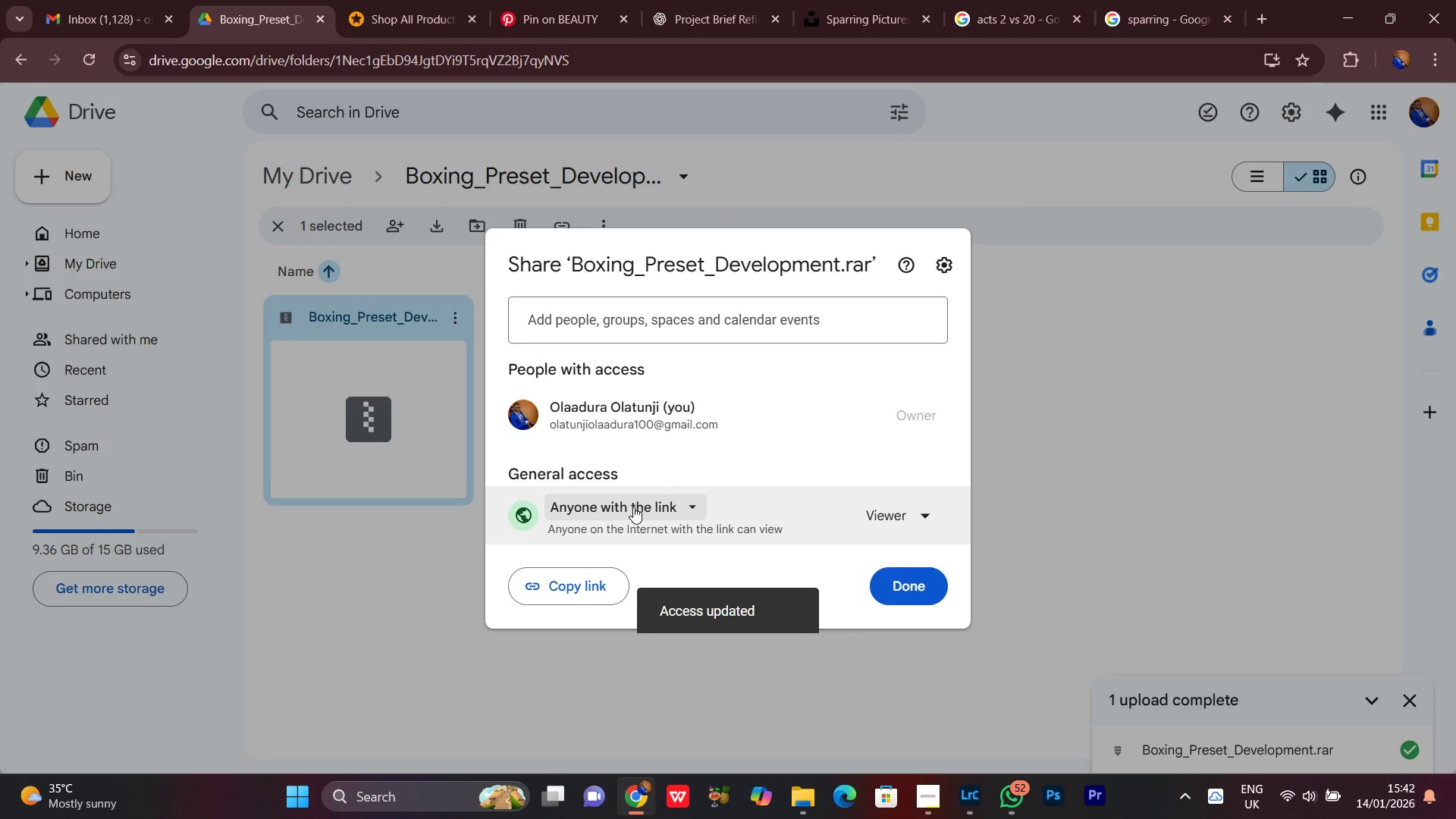 
left_click([633, 507])
 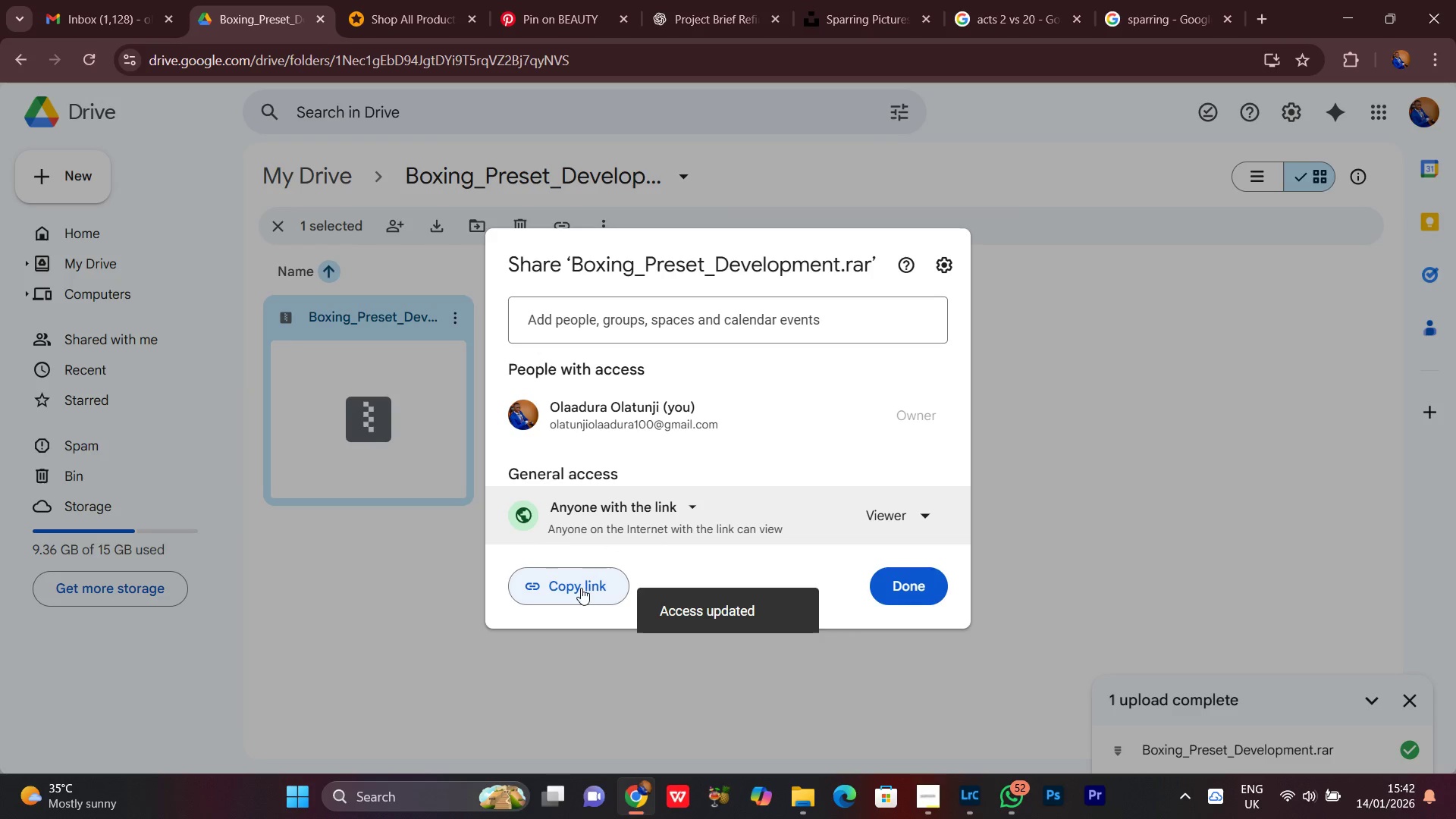 
double_click([579, 588])
 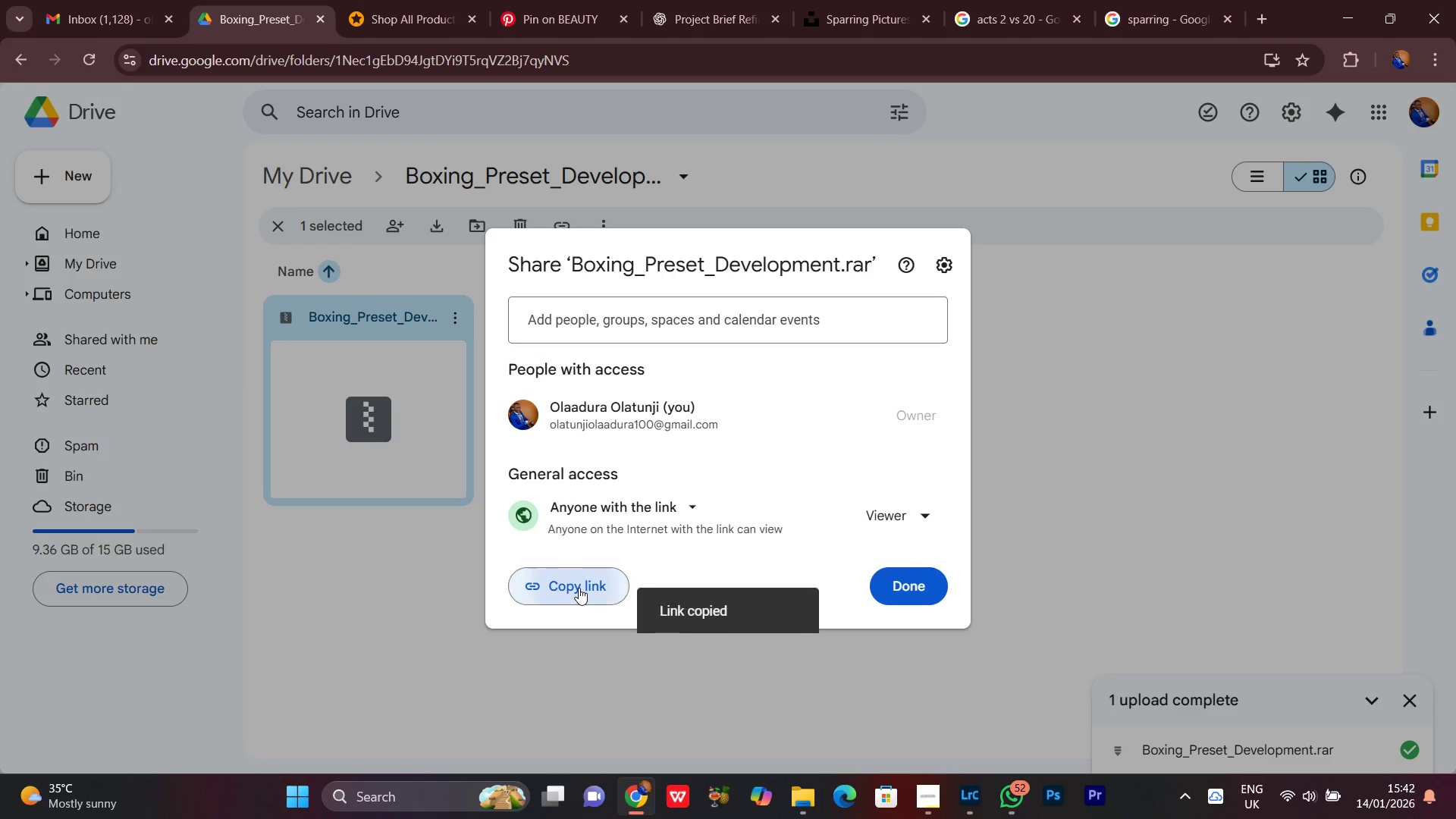 
triple_click([579, 588])
 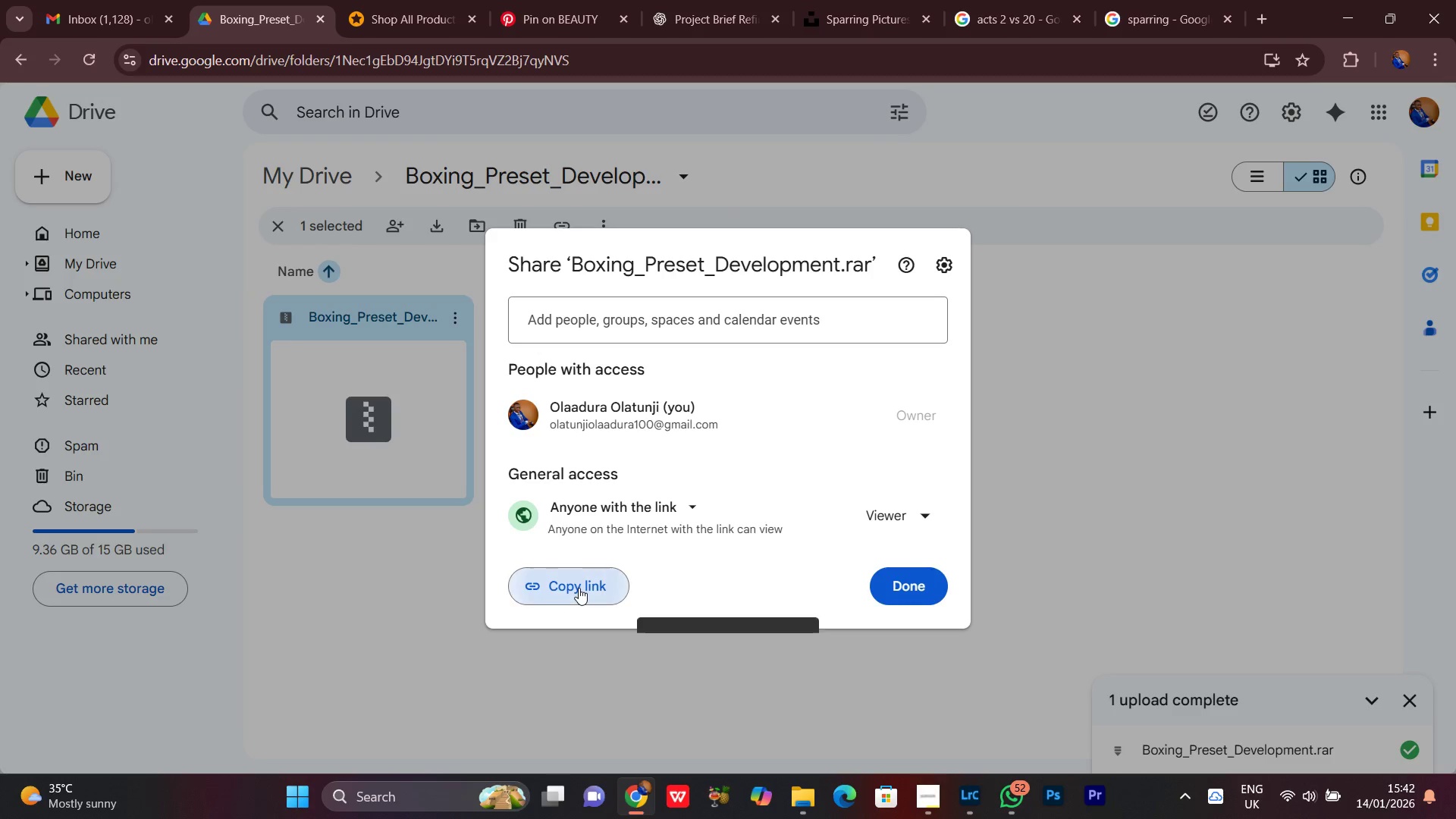 
triple_click([579, 588])
 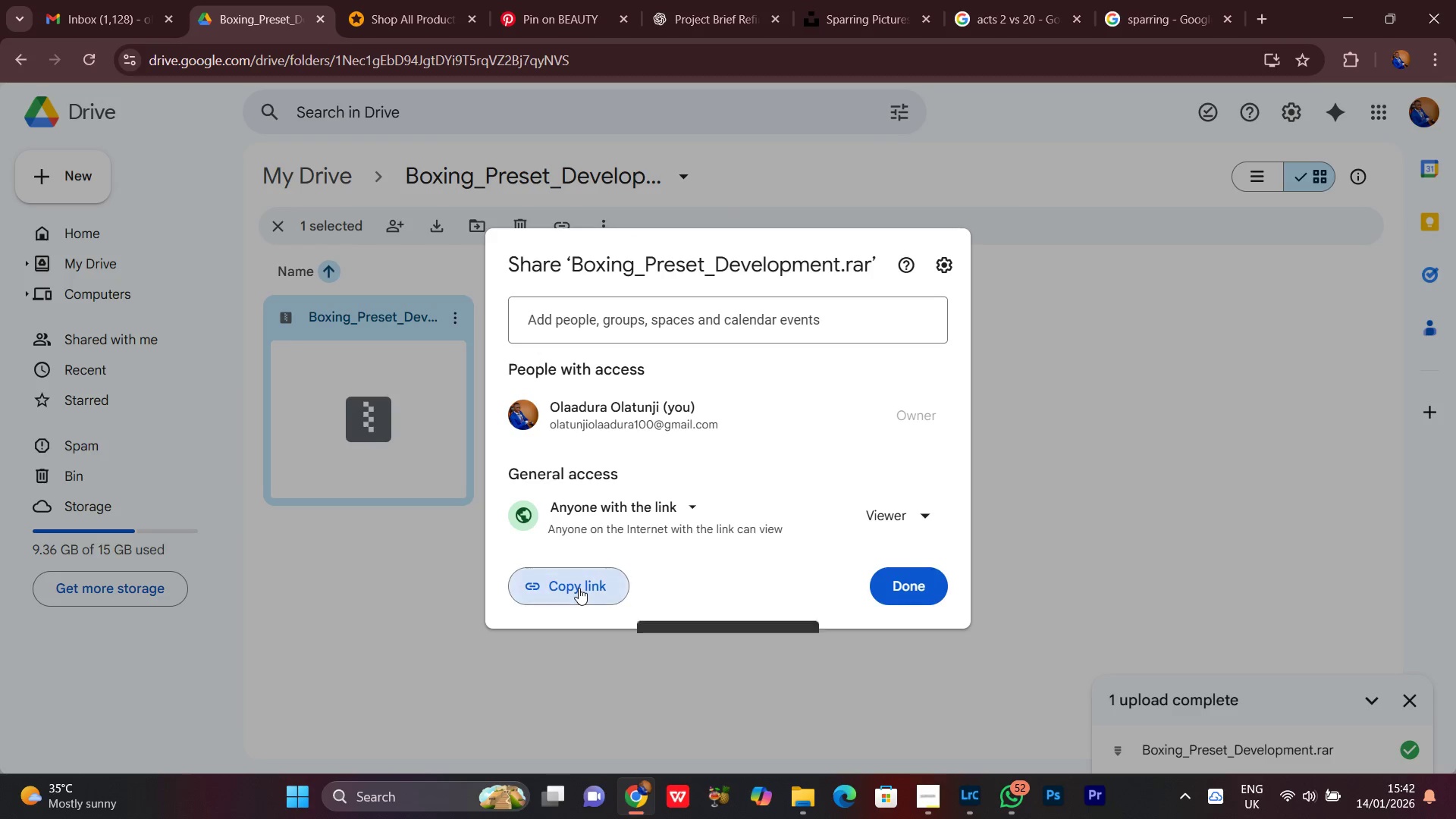 
triple_click([579, 588])
 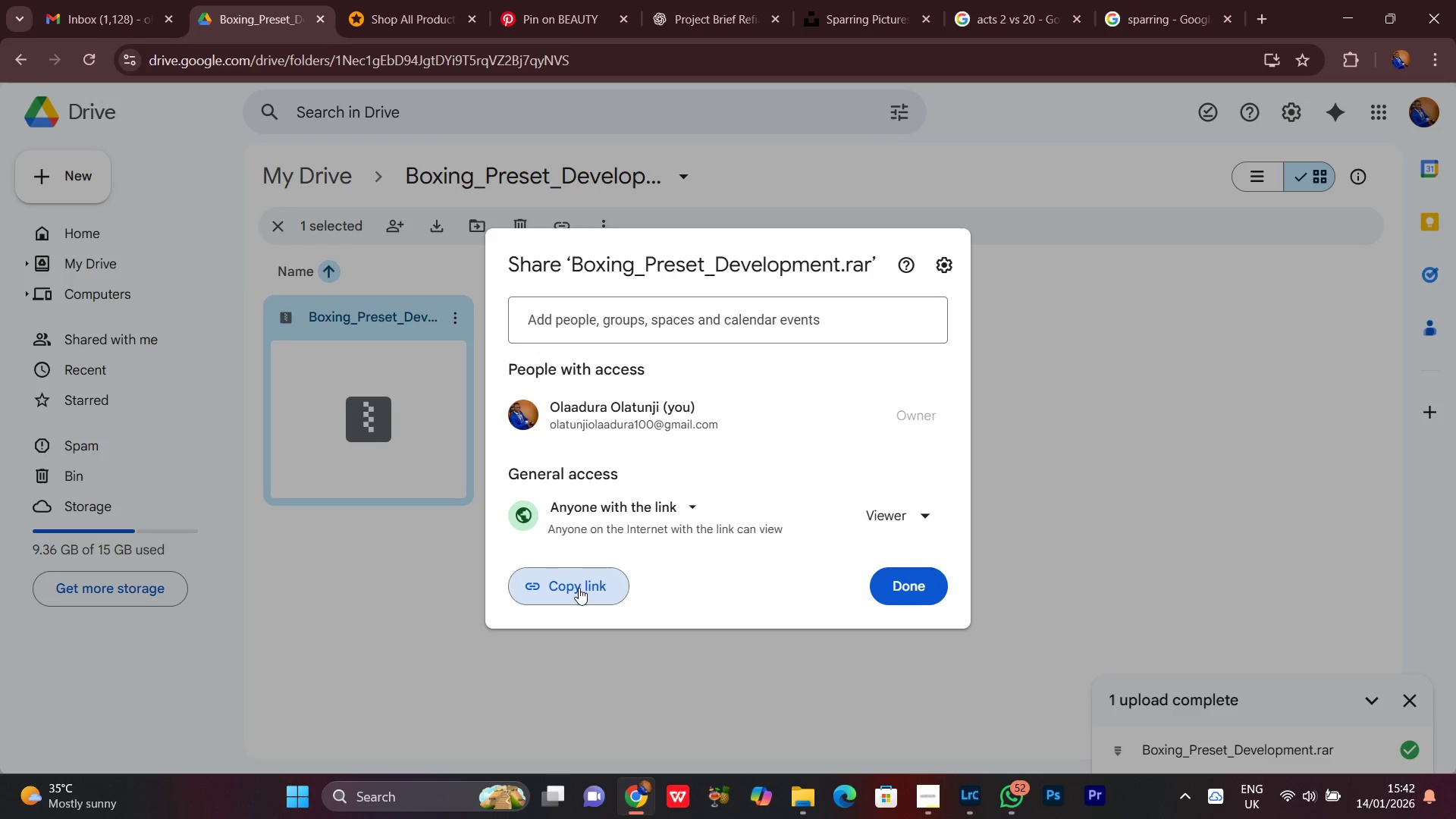 
triple_click([579, 588])
 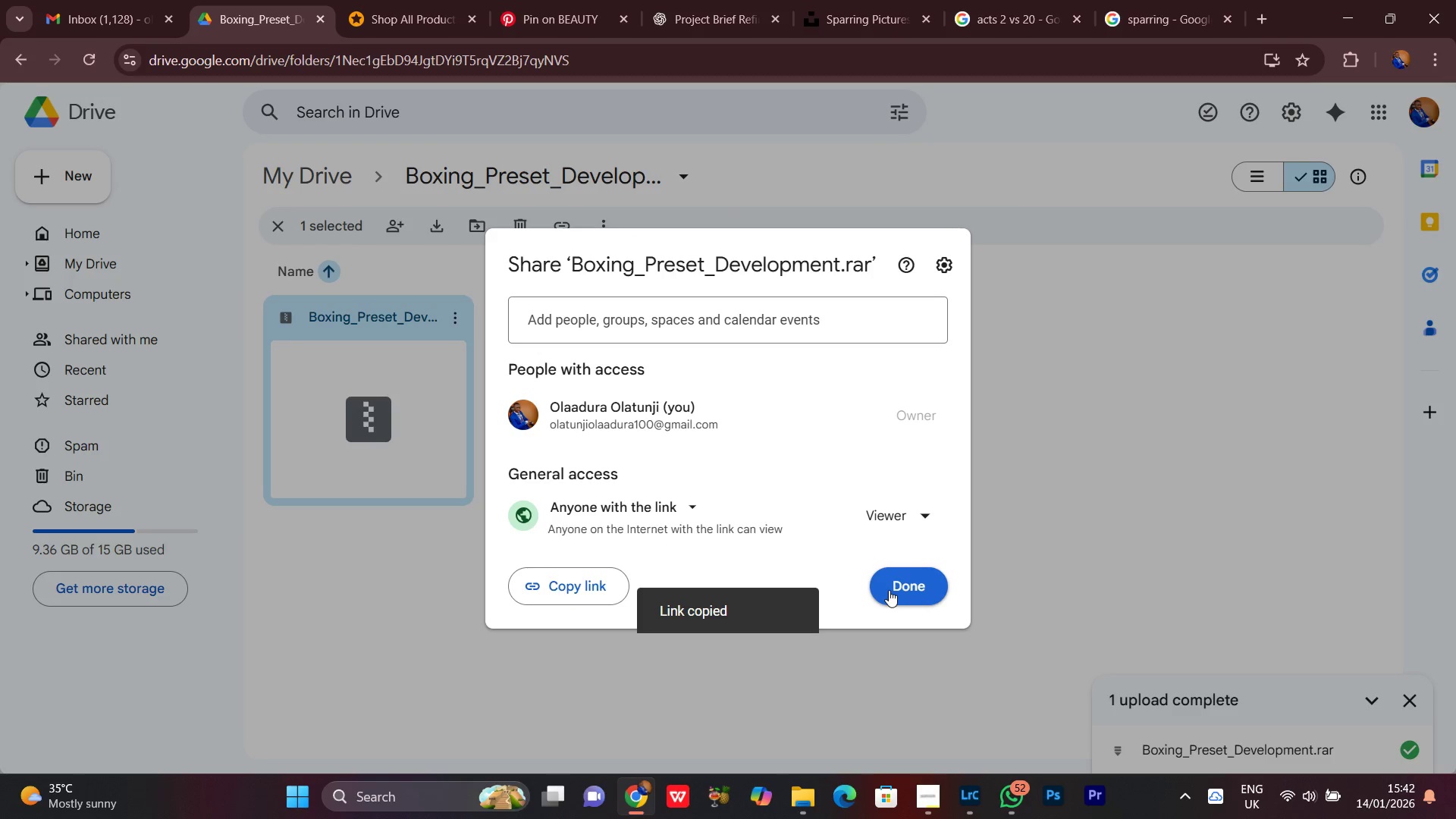 
left_click([889, 590])
 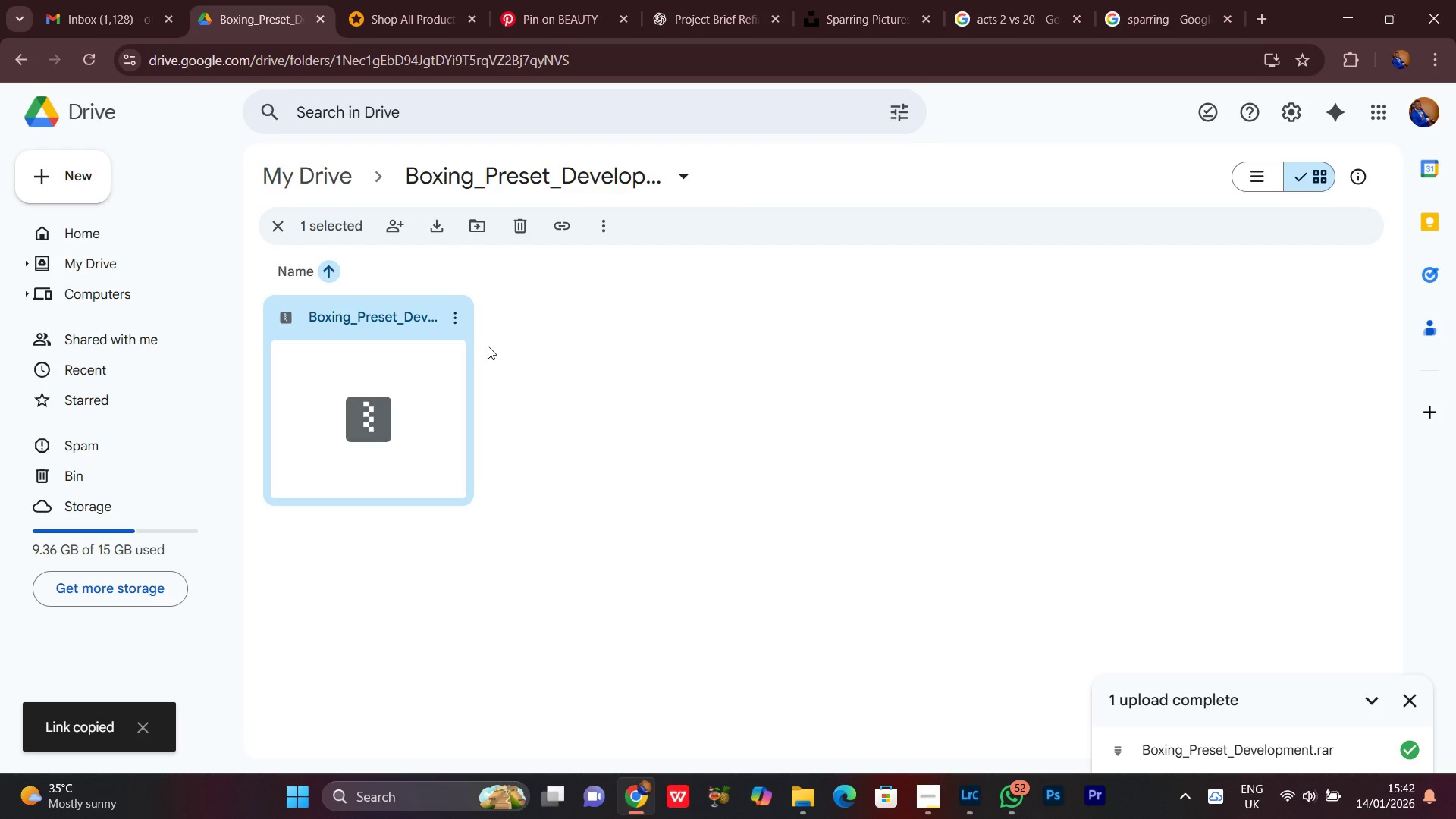 
left_click([456, 321])
 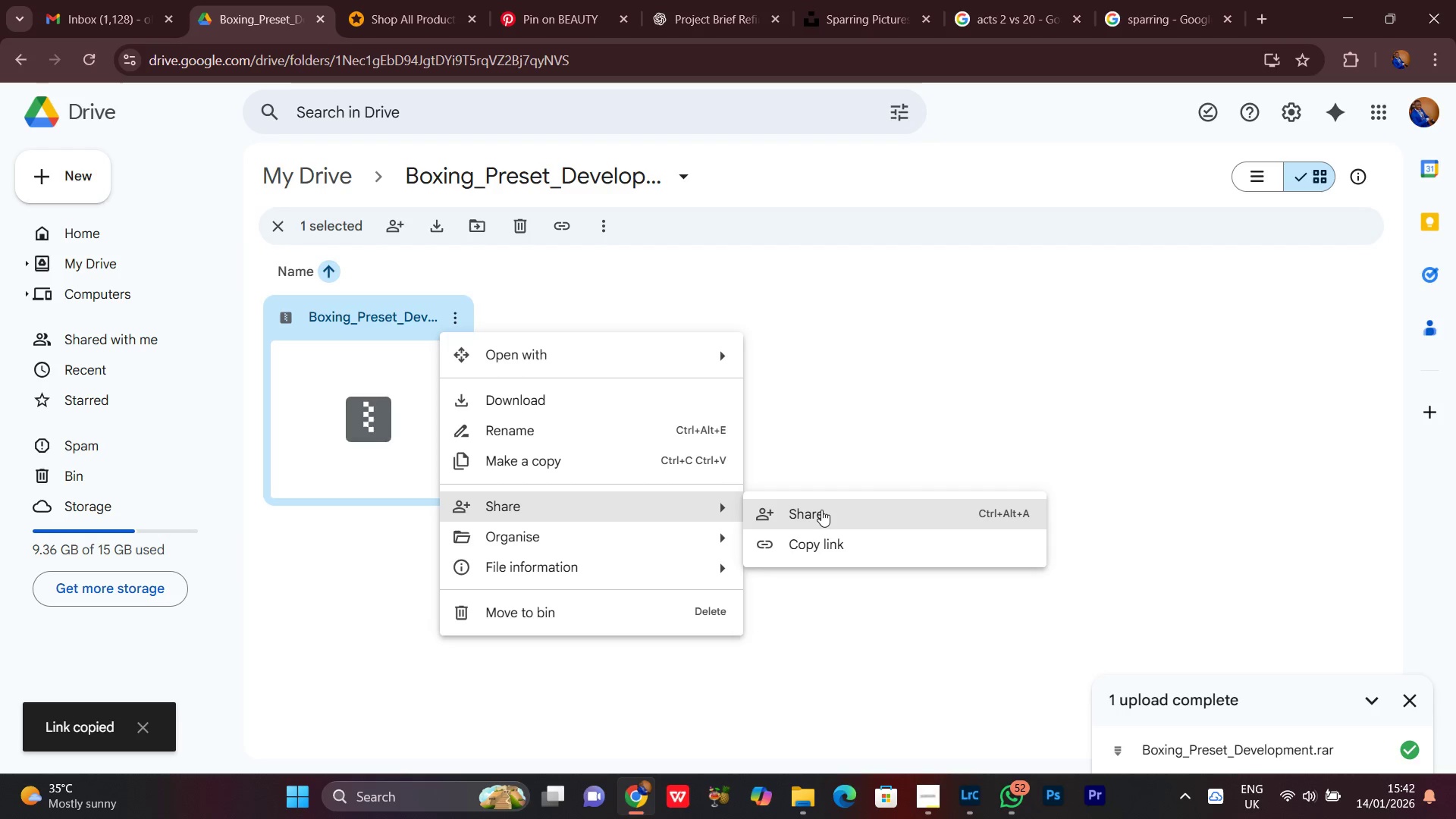 
left_click([883, 523])
 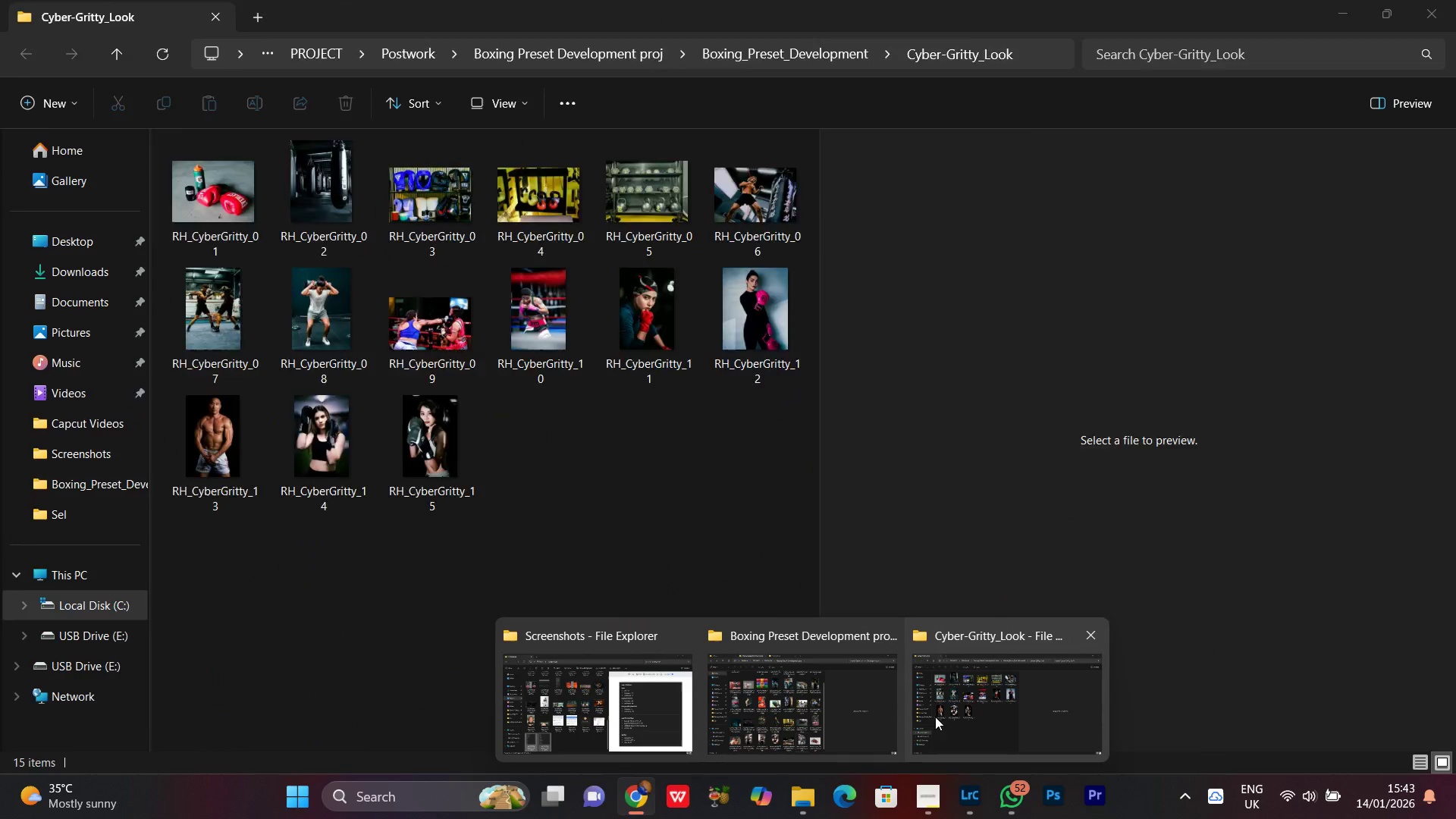 
wait(6.84)
 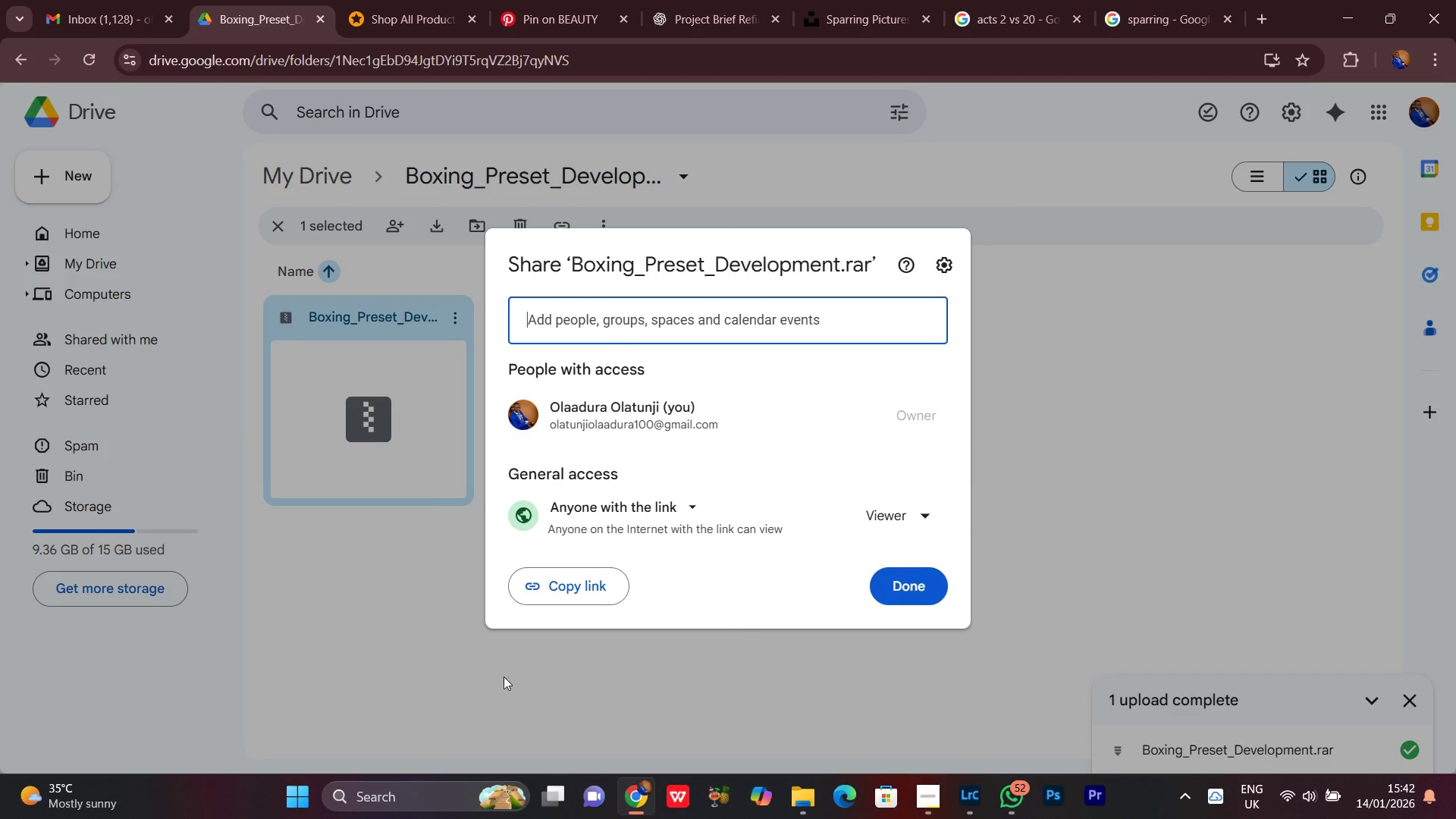 
left_click([810, 709])
 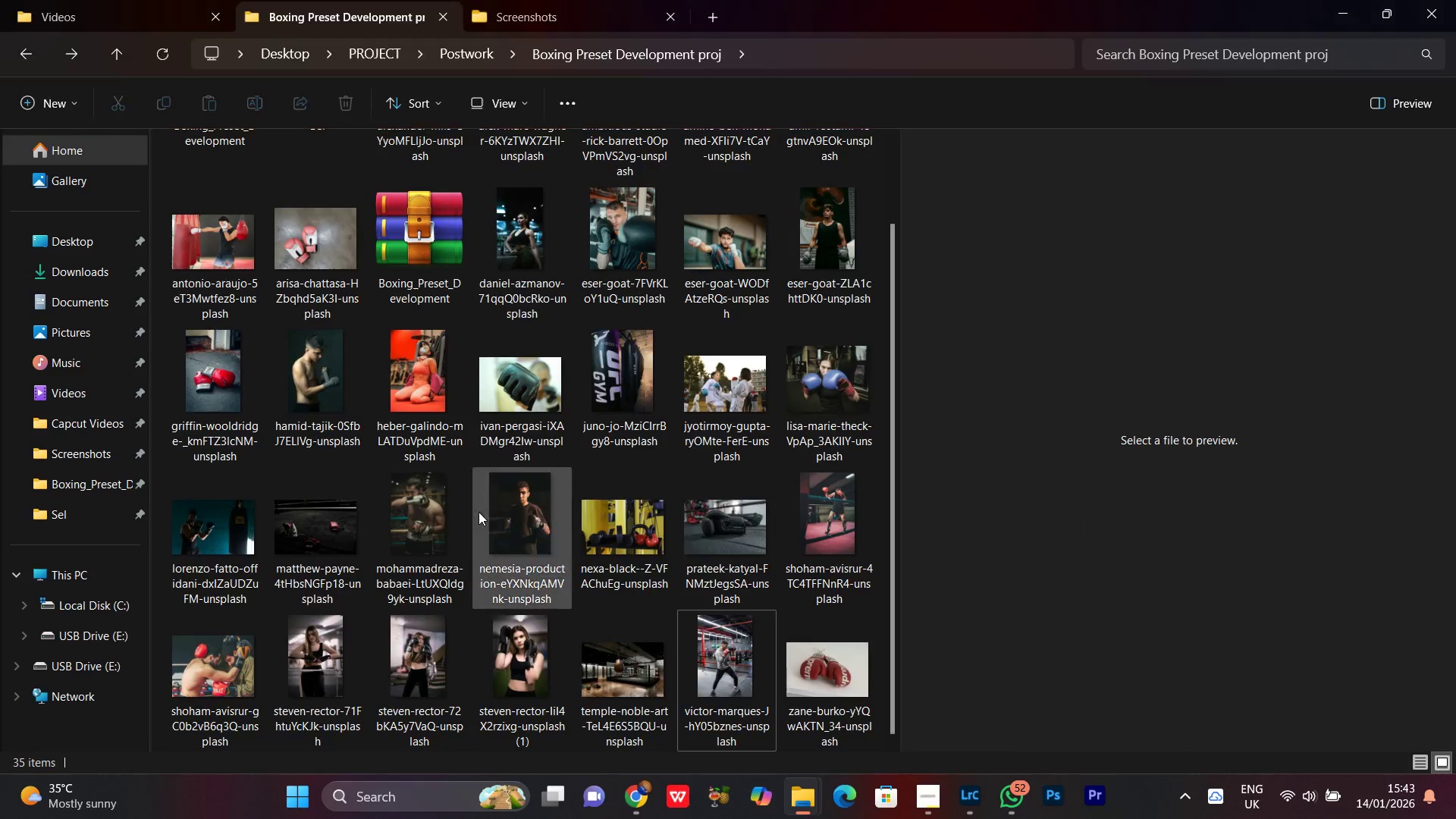 
scroll: coordinate [479, 510], scroll_direction: up, amount: 3.0
 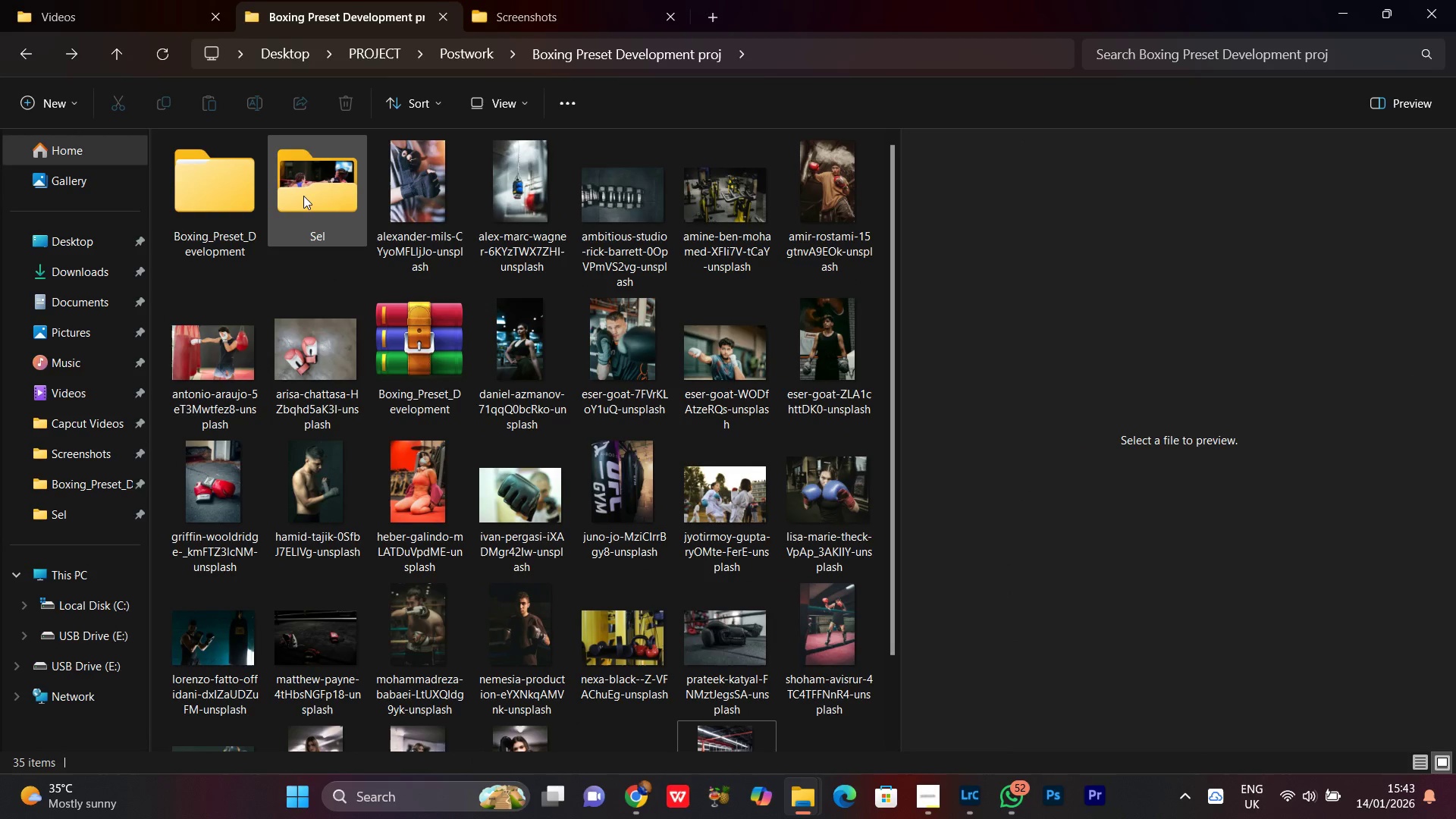 
double_click([303, 196])
 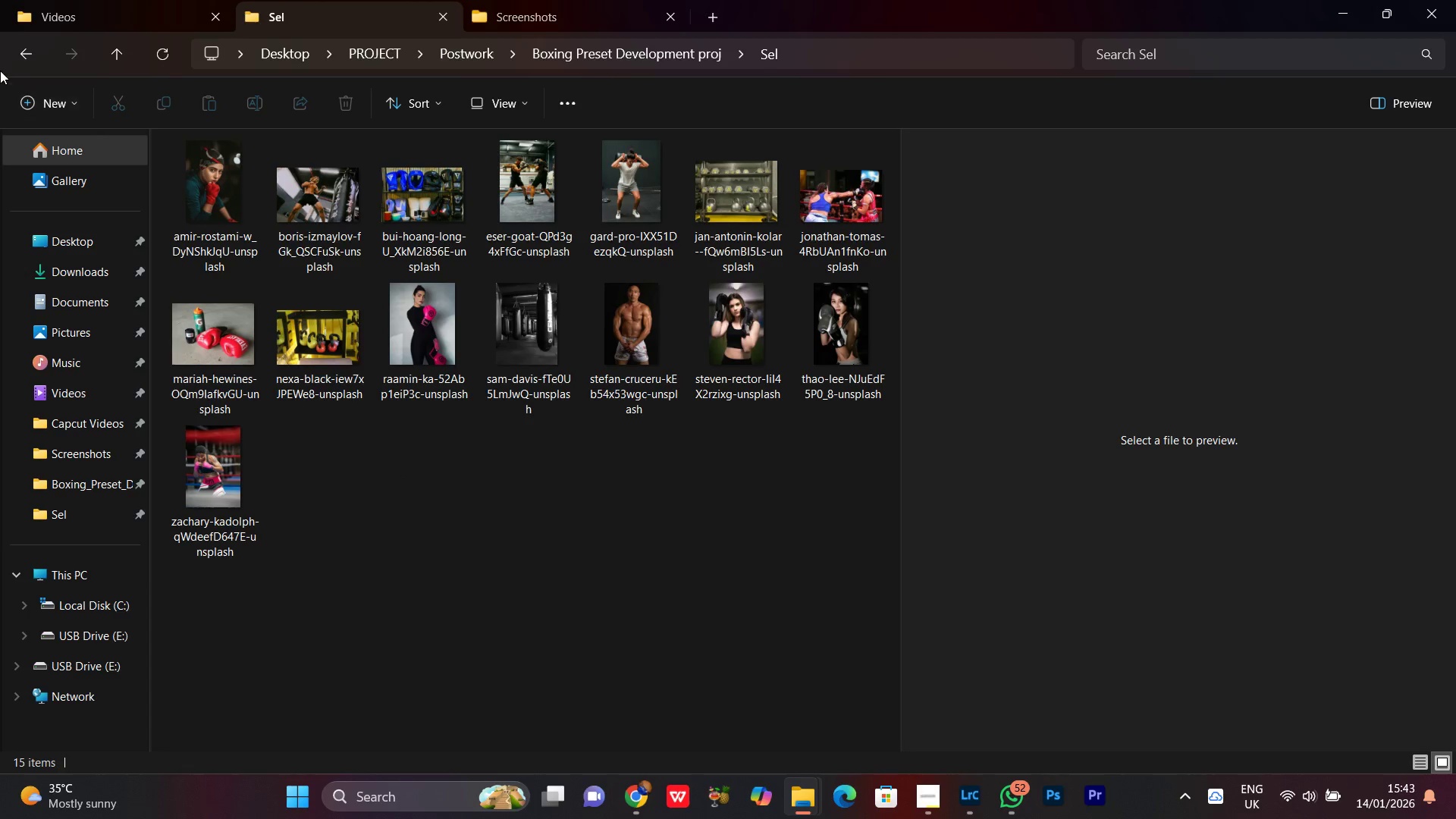 
left_click([33, 56])
 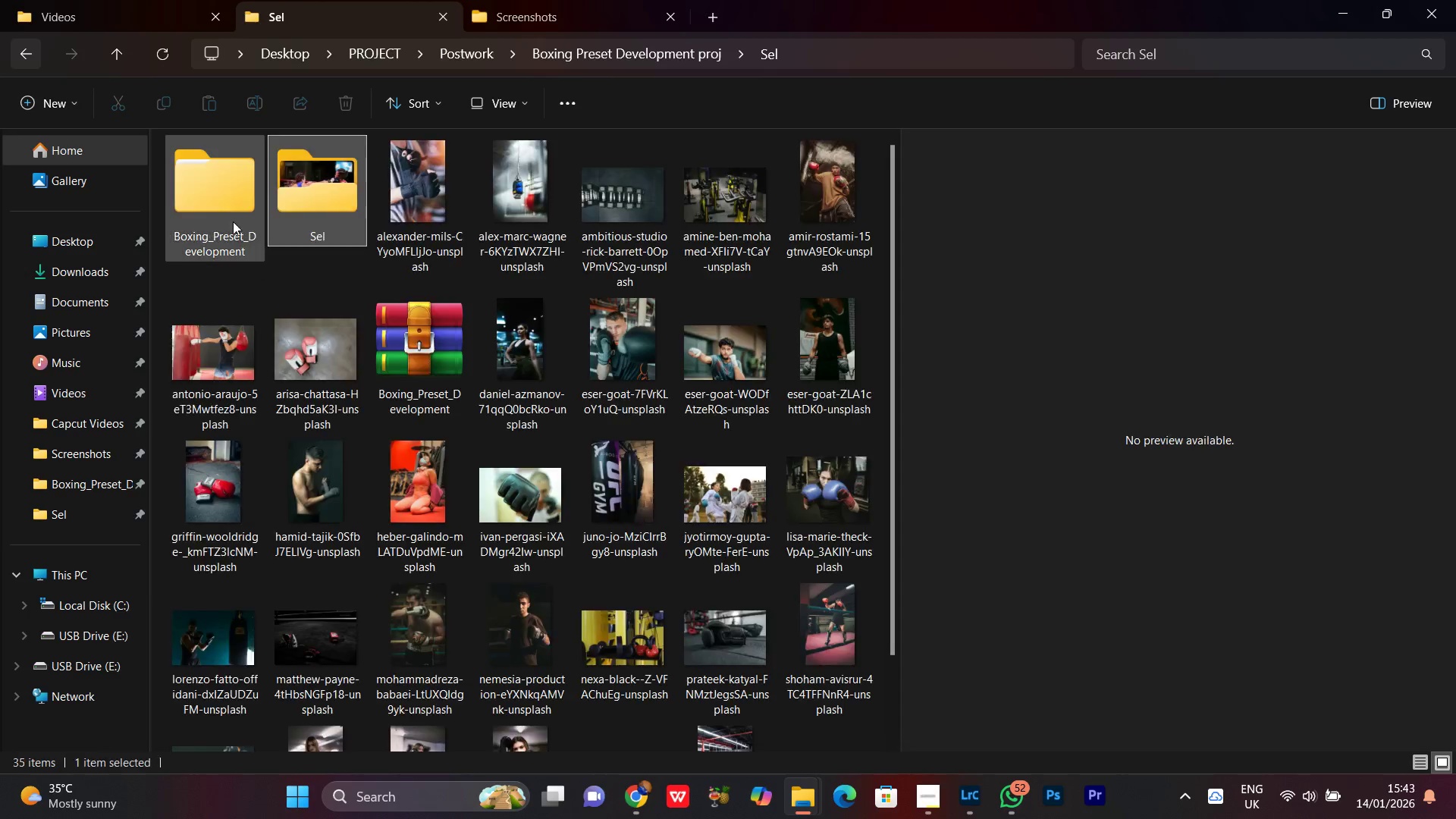 
left_click([224, 206])
 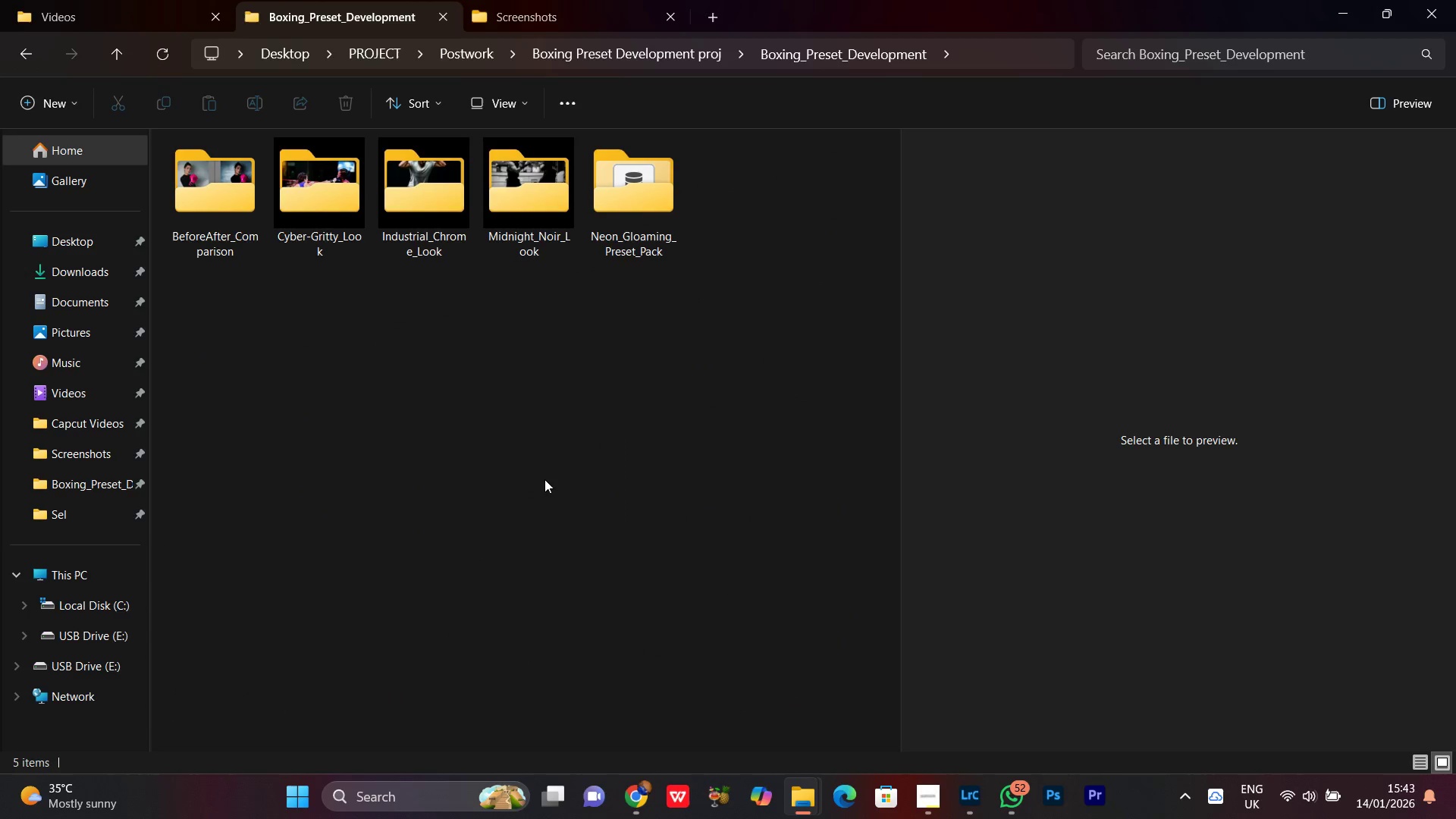 
scroll: coordinate [538, 487], scroll_direction: up, amount: 1.0
 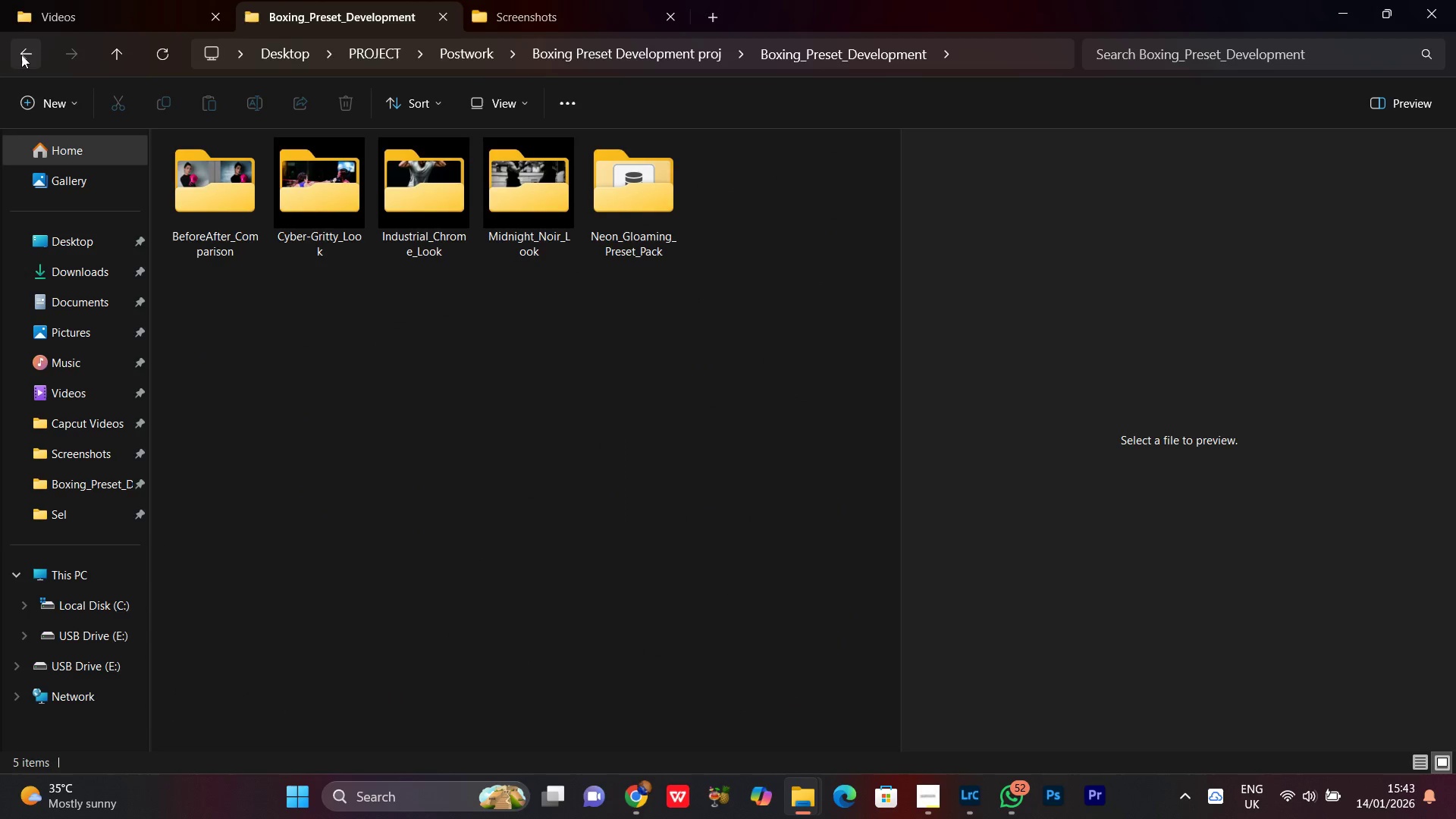 
left_click([21, 56])
 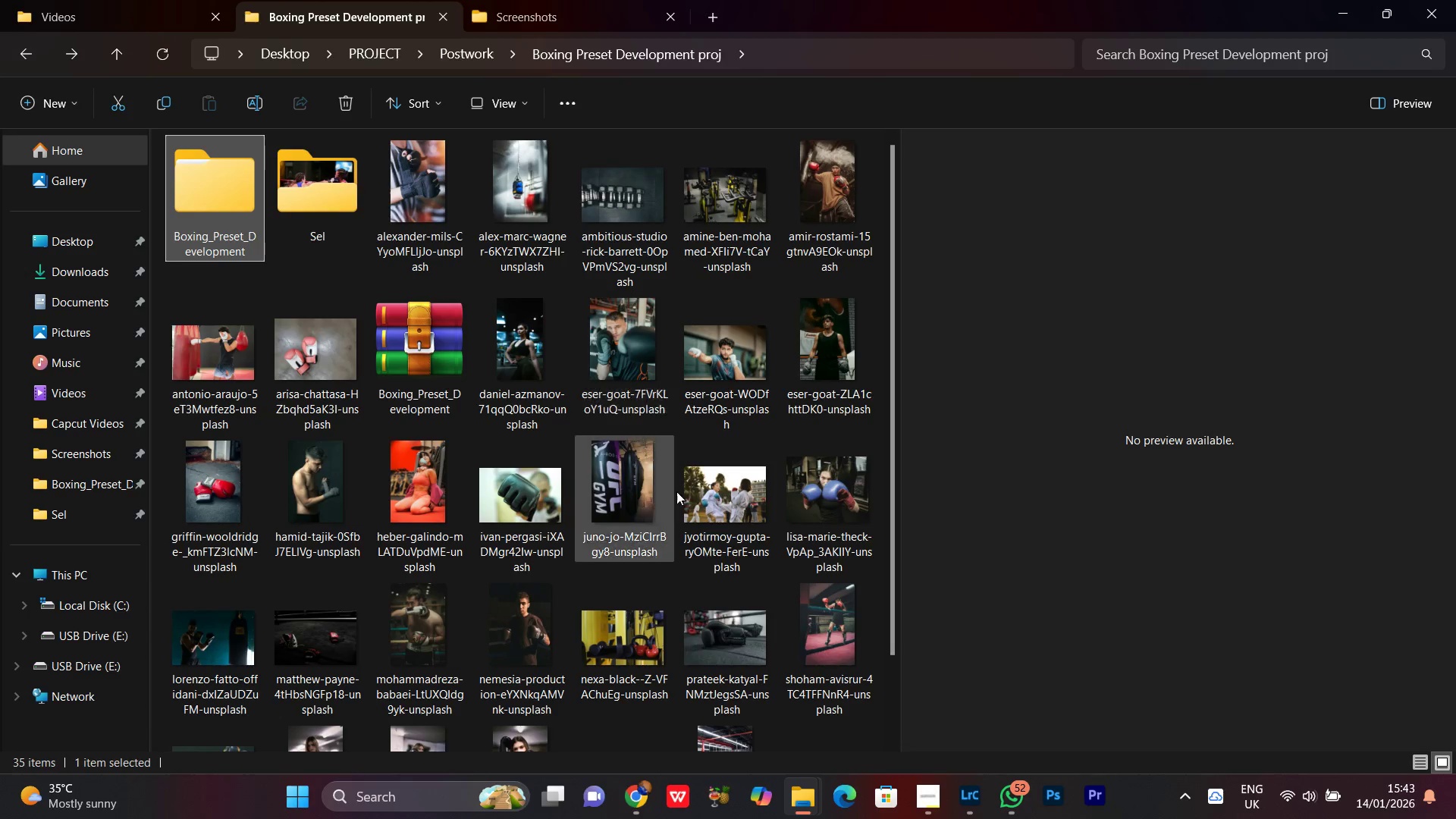 
scroll: coordinate [690, 561], scroll_direction: down, amount: 6.0
 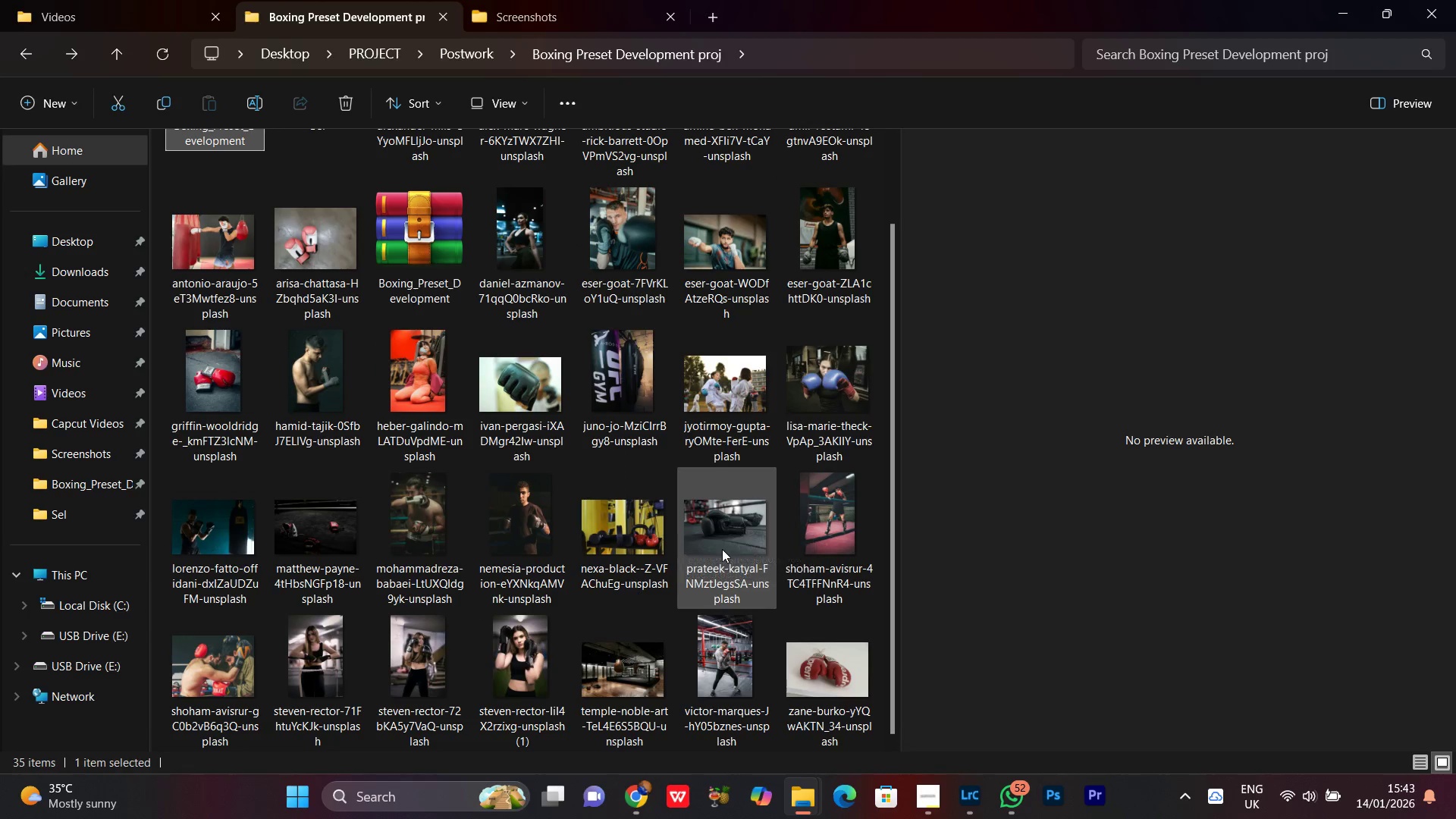 
left_click([720, 546])
 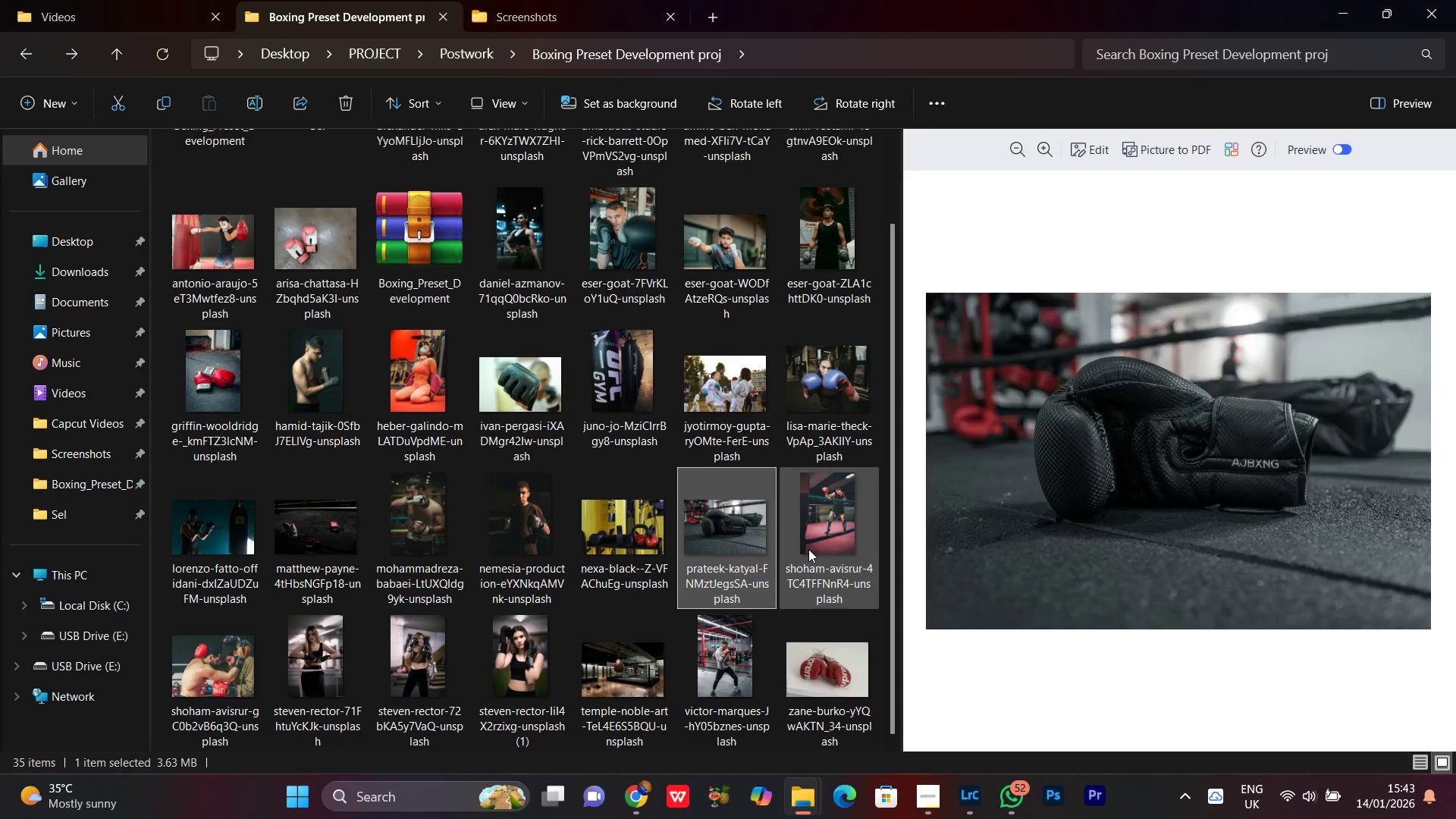 
left_click([808, 549])
 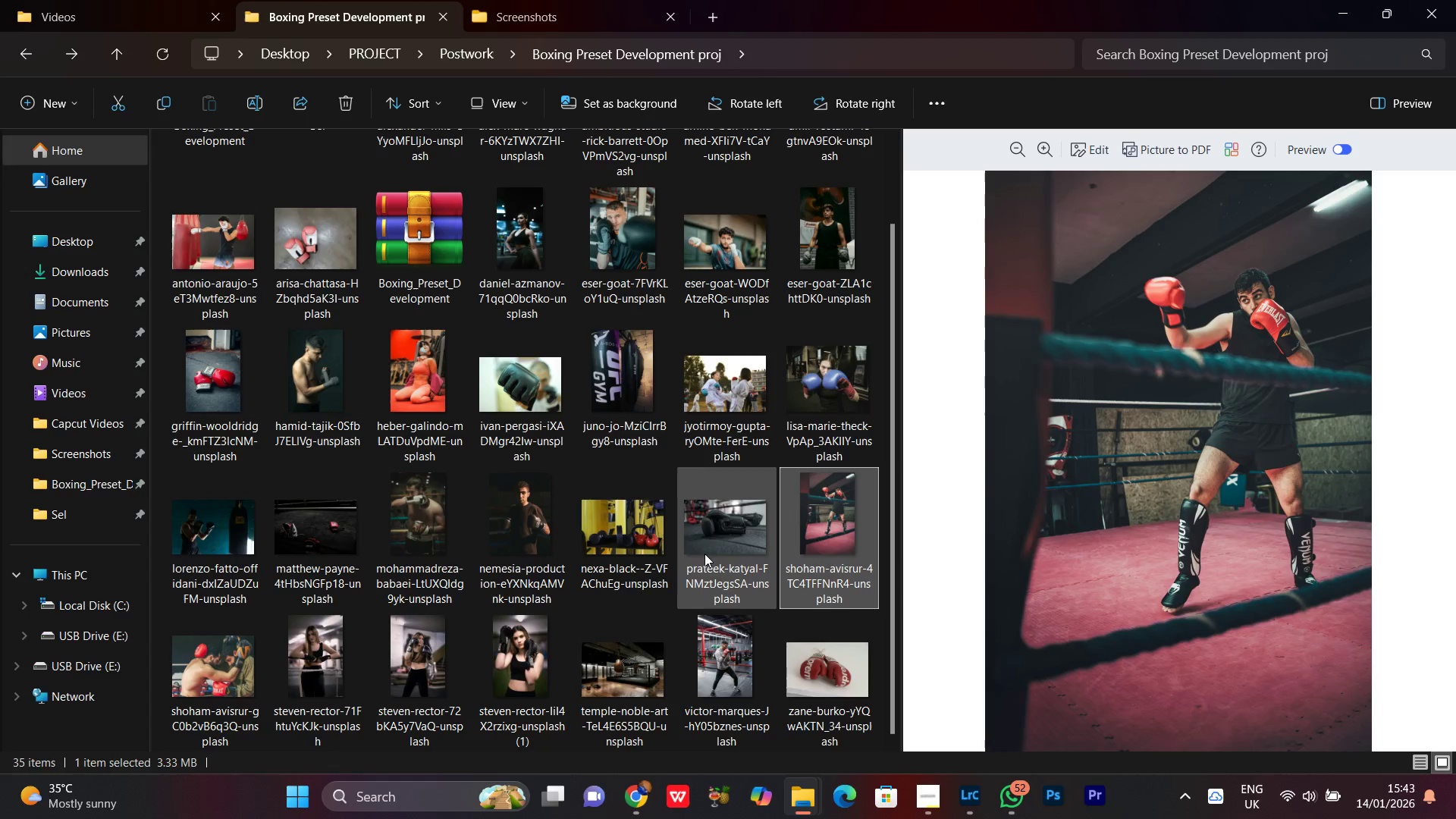 
left_click([704, 549])
 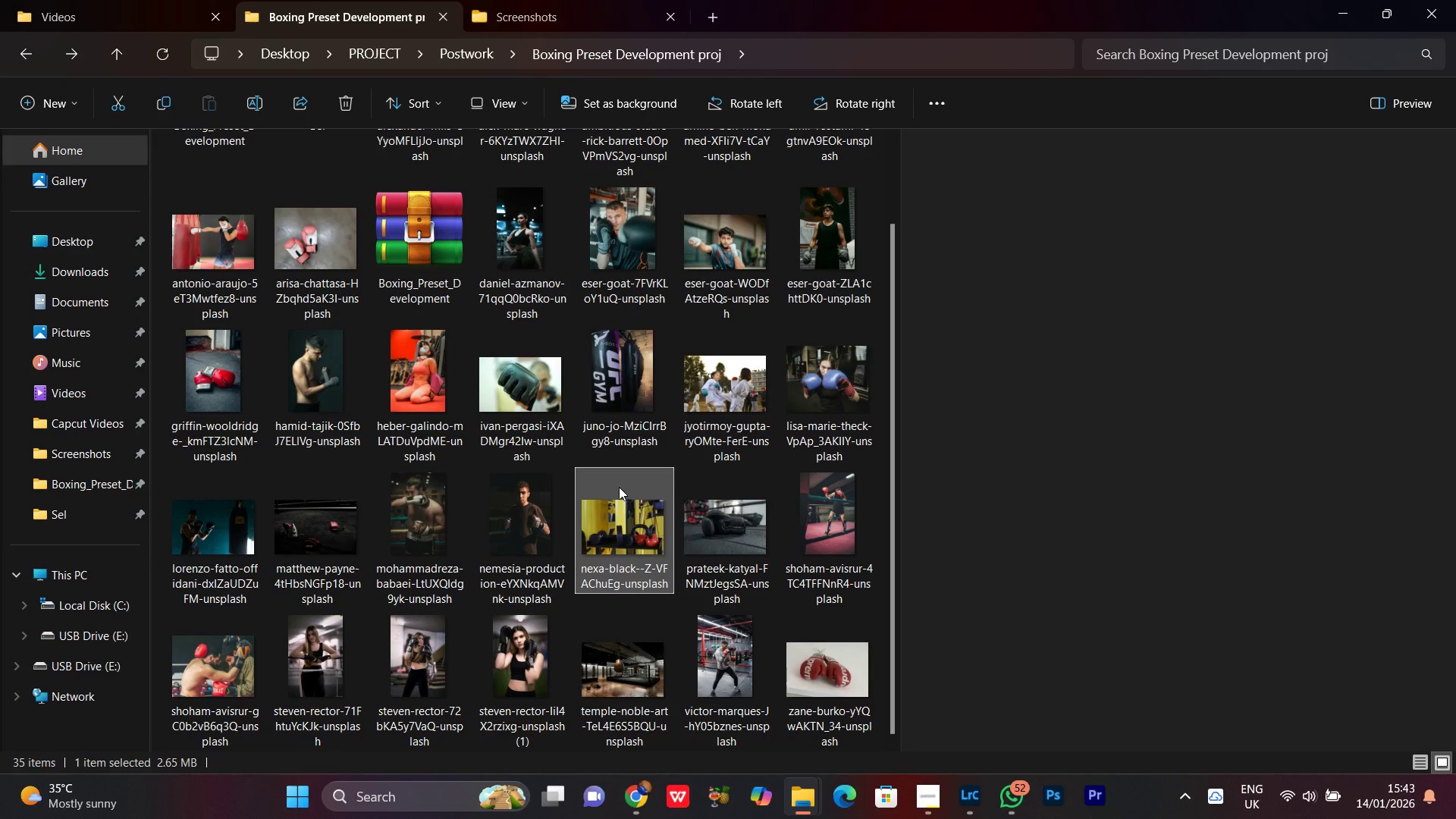 
left_click([618, 390])
 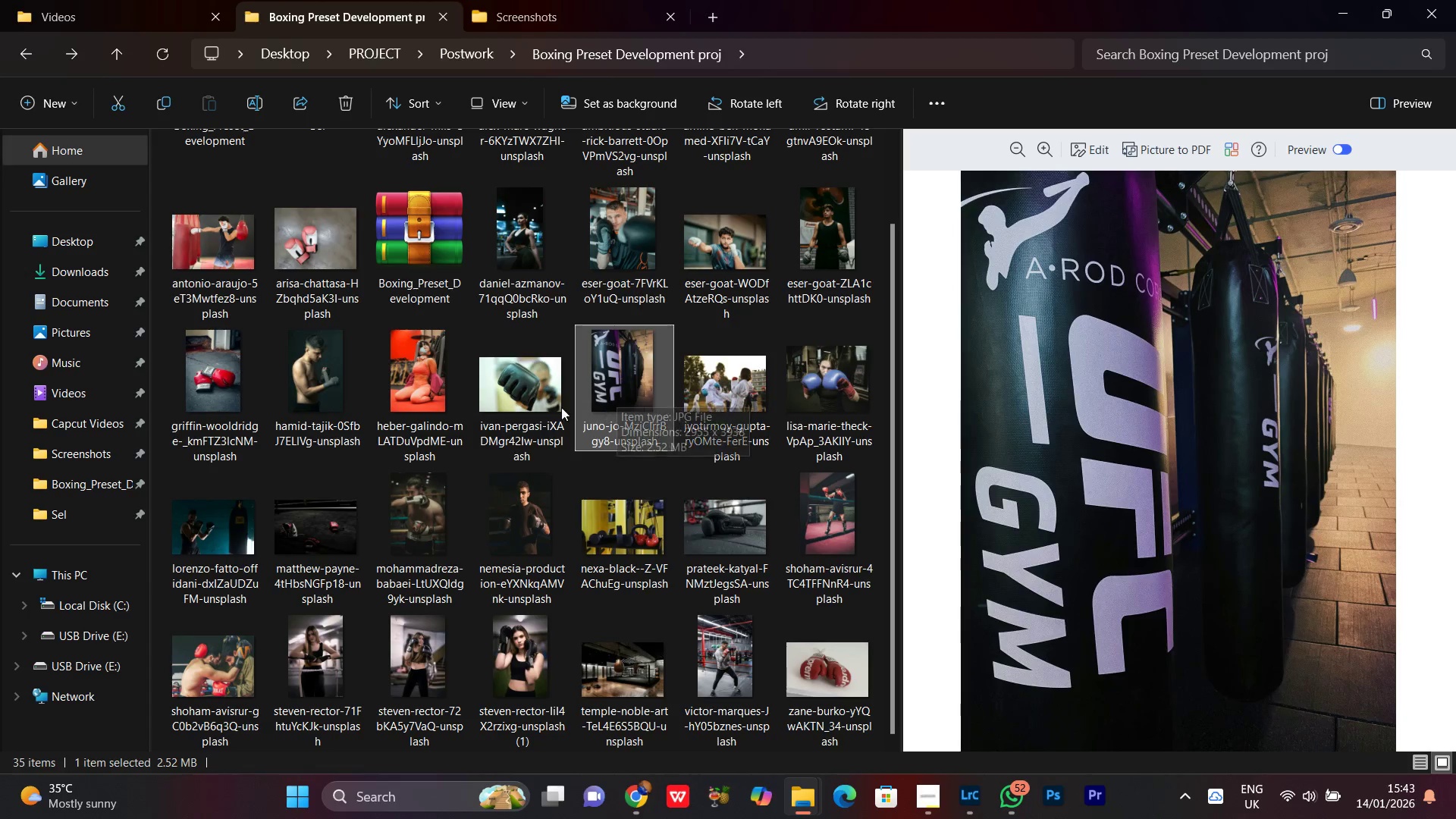 
left_click([519, 384])
 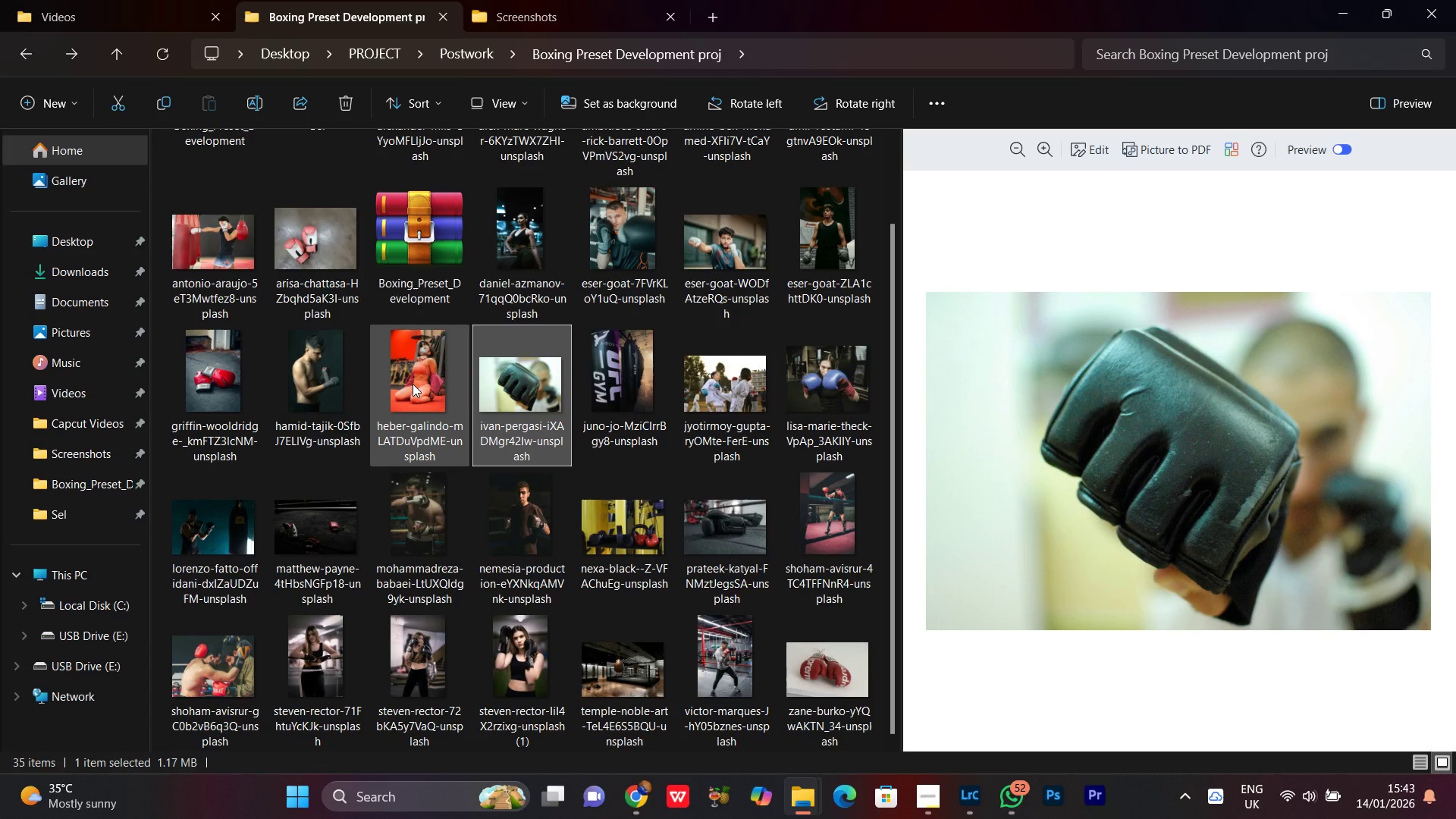 
left_click([413, 384])
 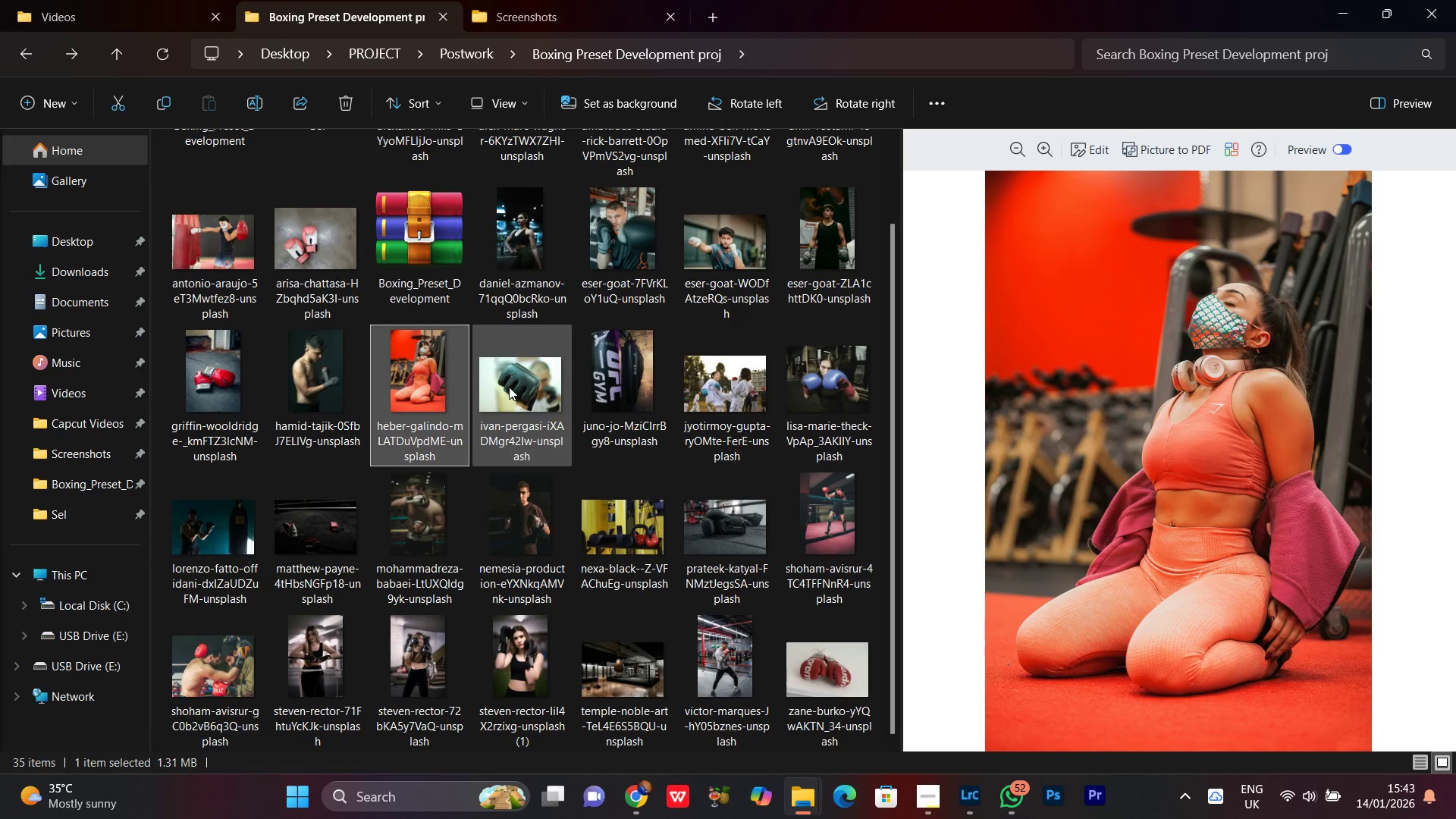 
left_click([509, 387])
 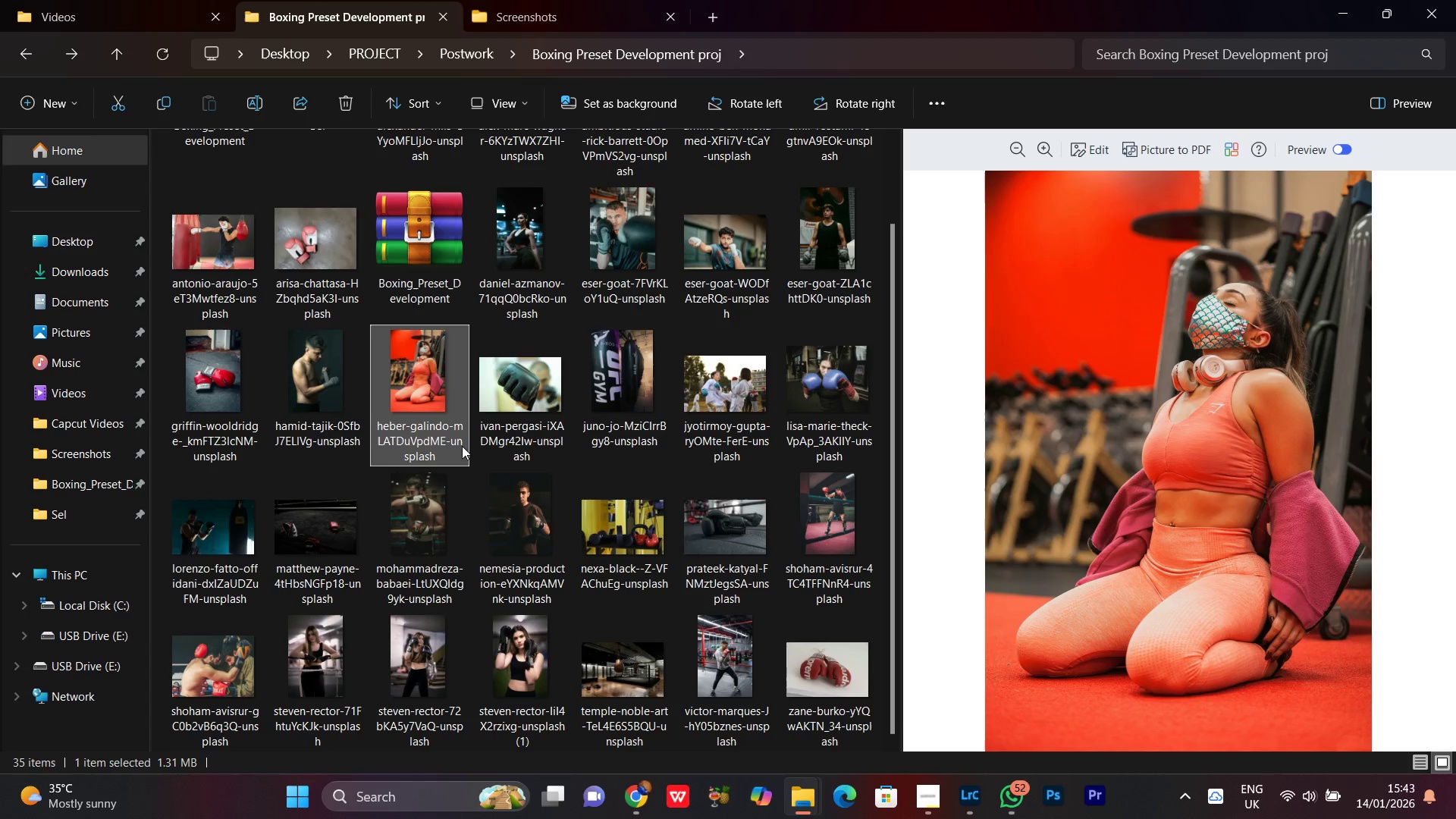 
left_click([315, 372])
 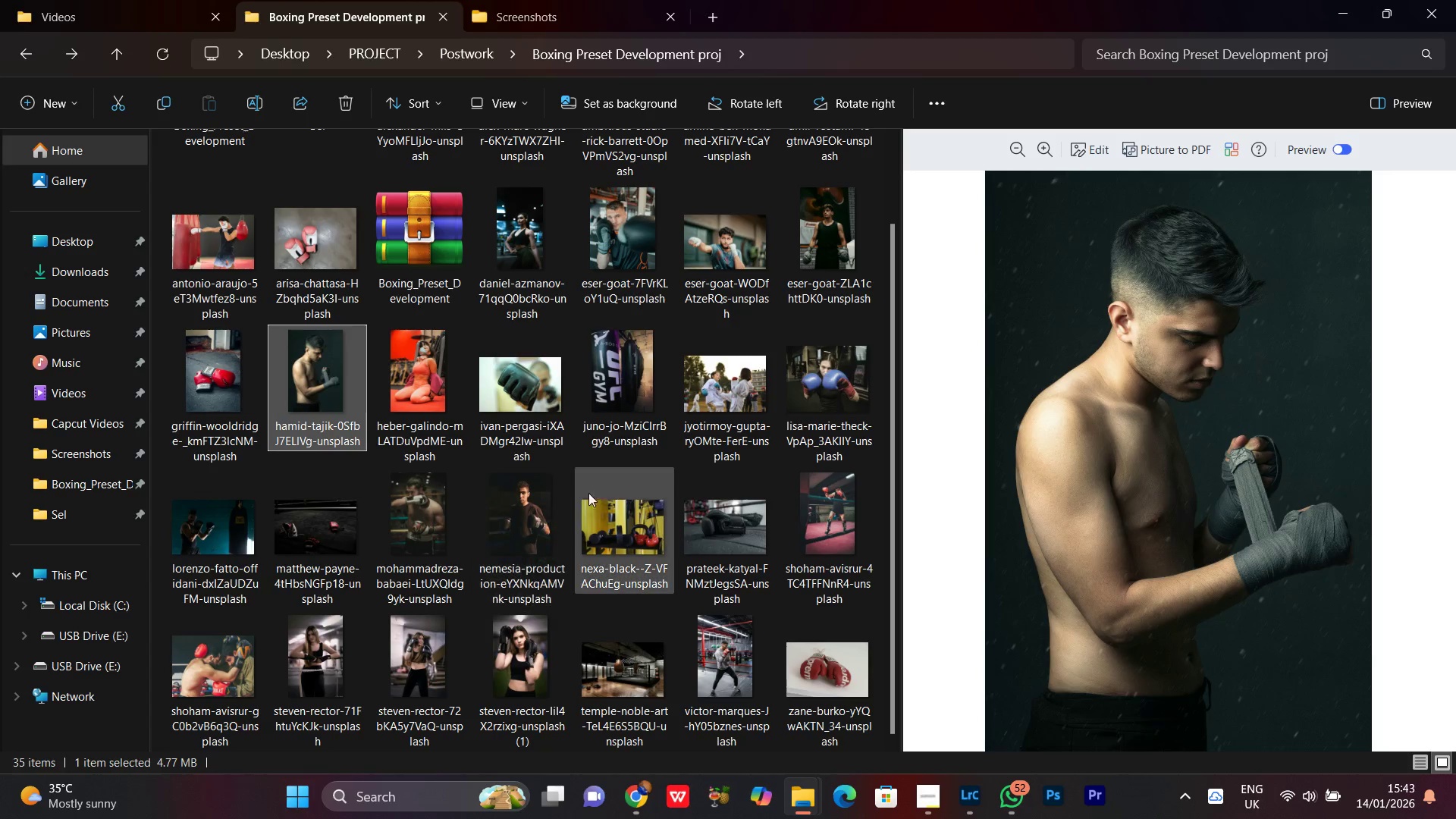 
left_click([880, 317])
 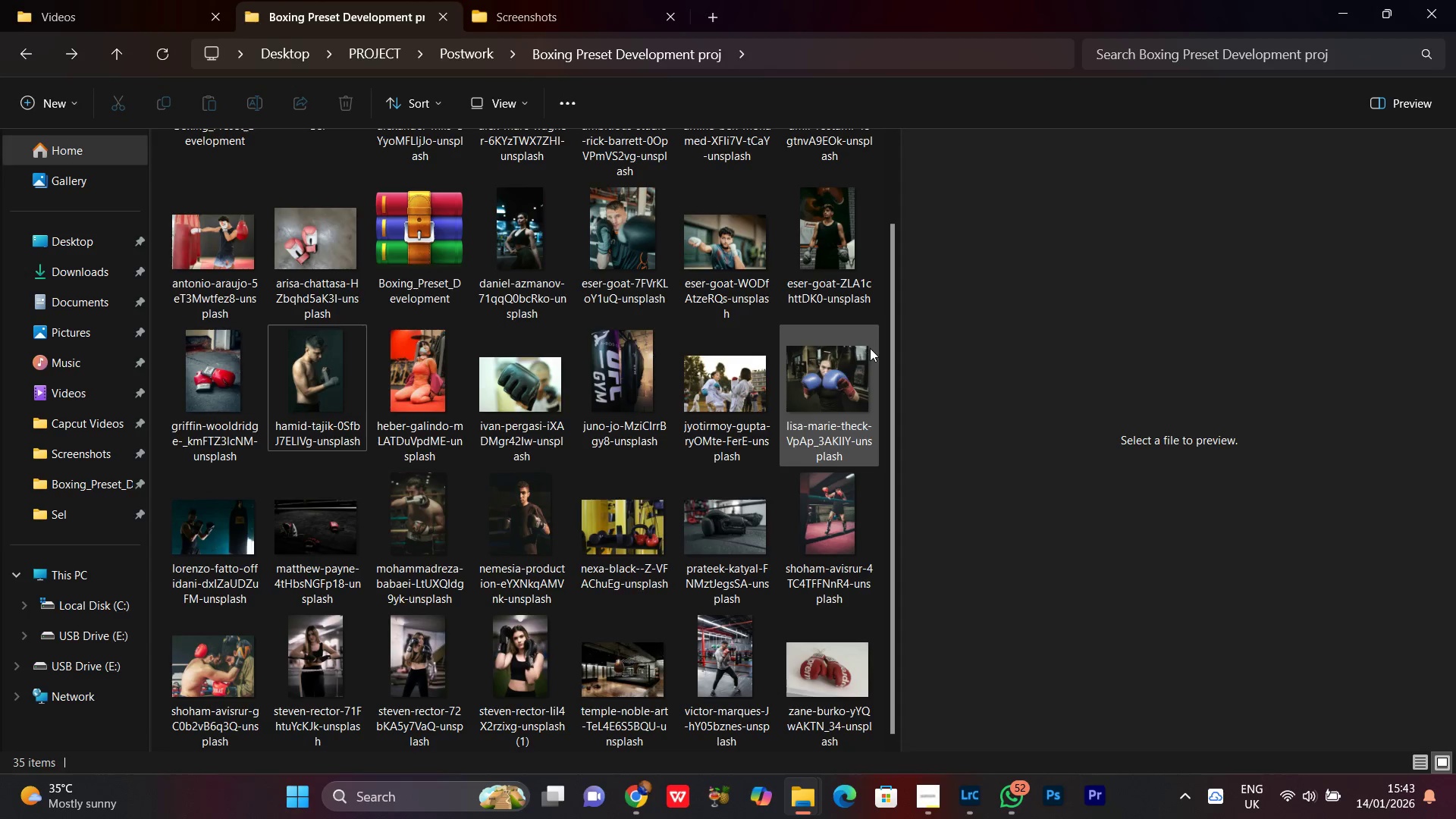 
scroll: coordinate [870, 348], scroll_direction: up, amount: 8.0
 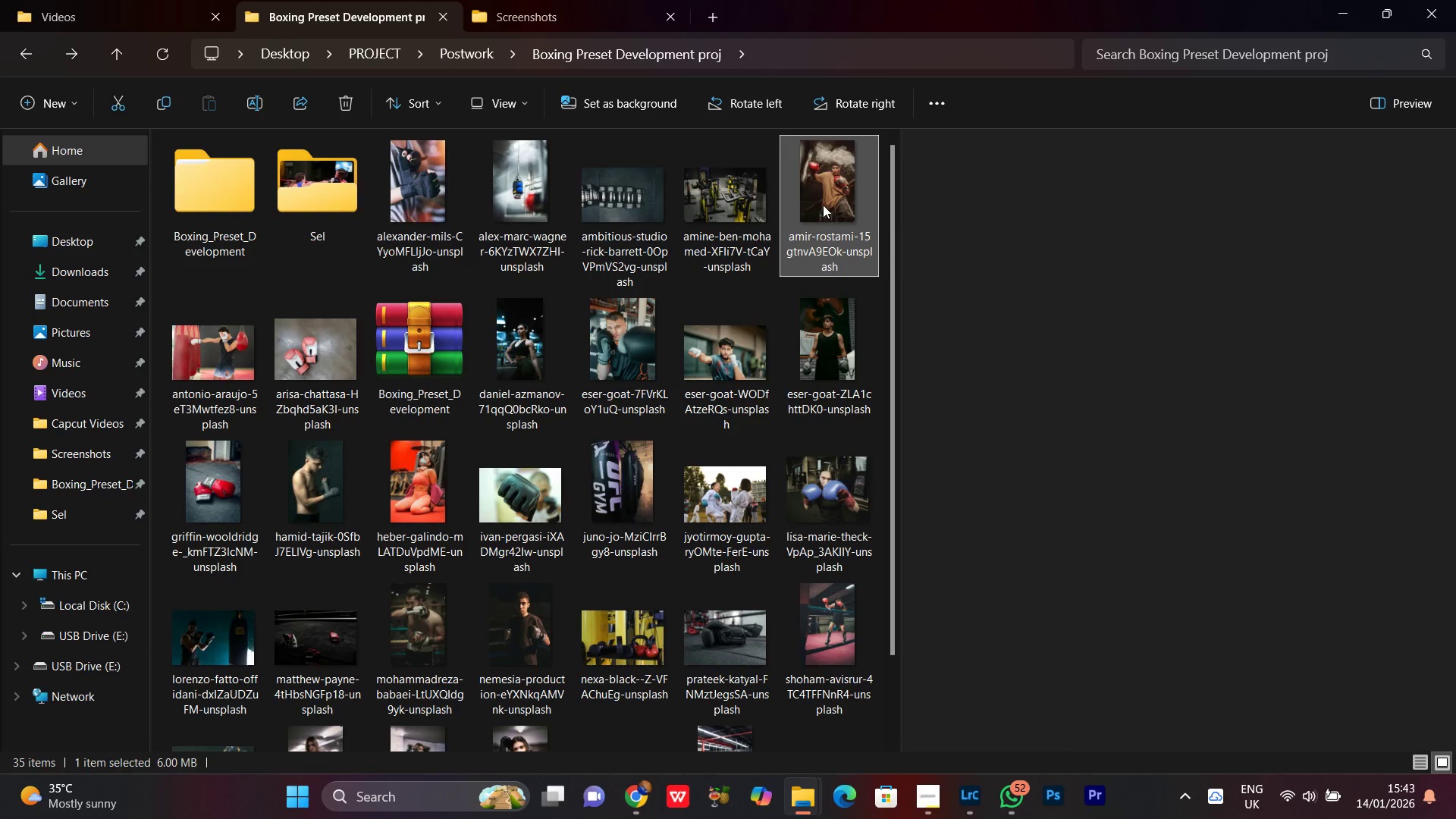 
mouse_move([811, 212])
 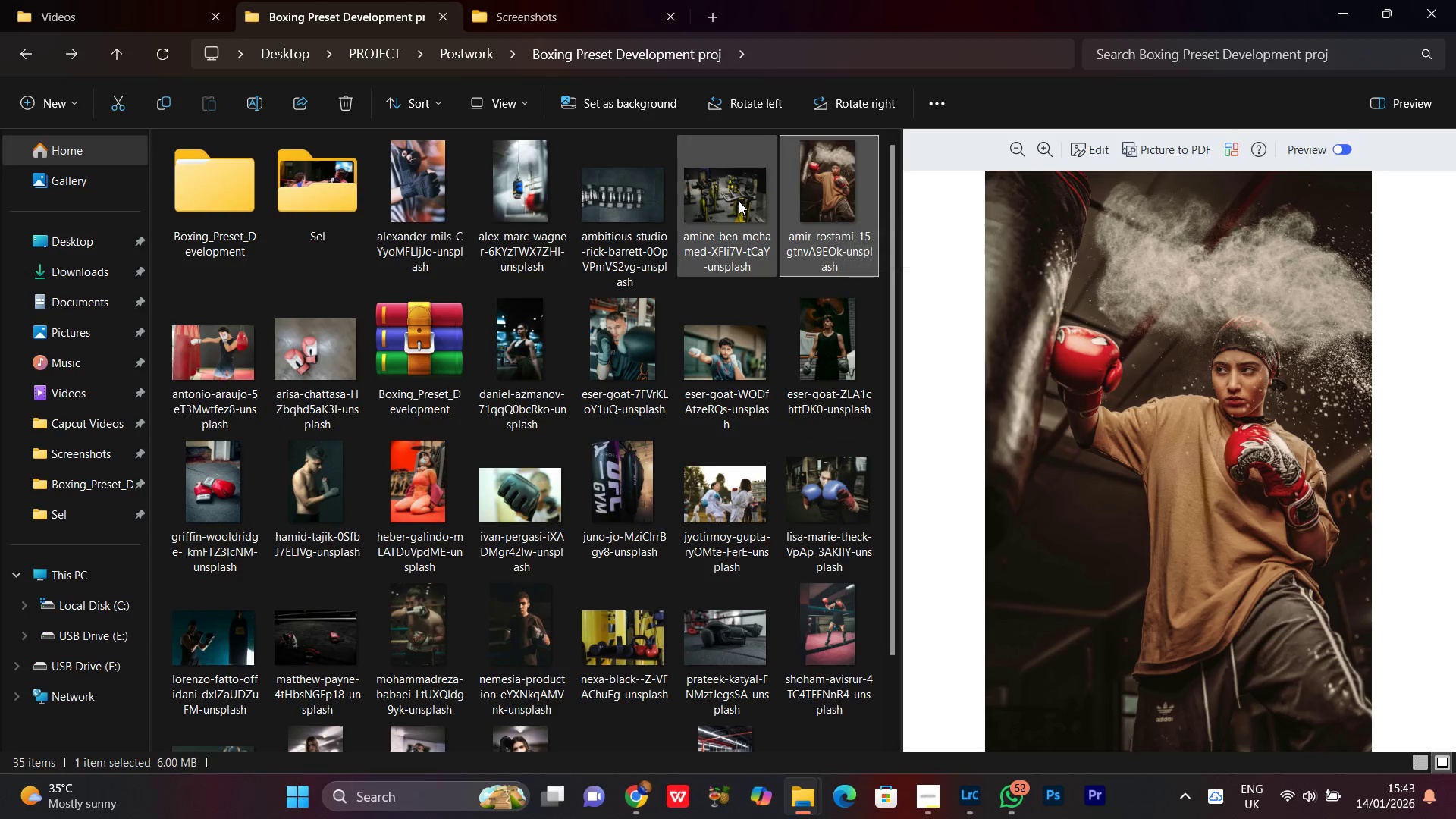 
left_click([739, 201])
 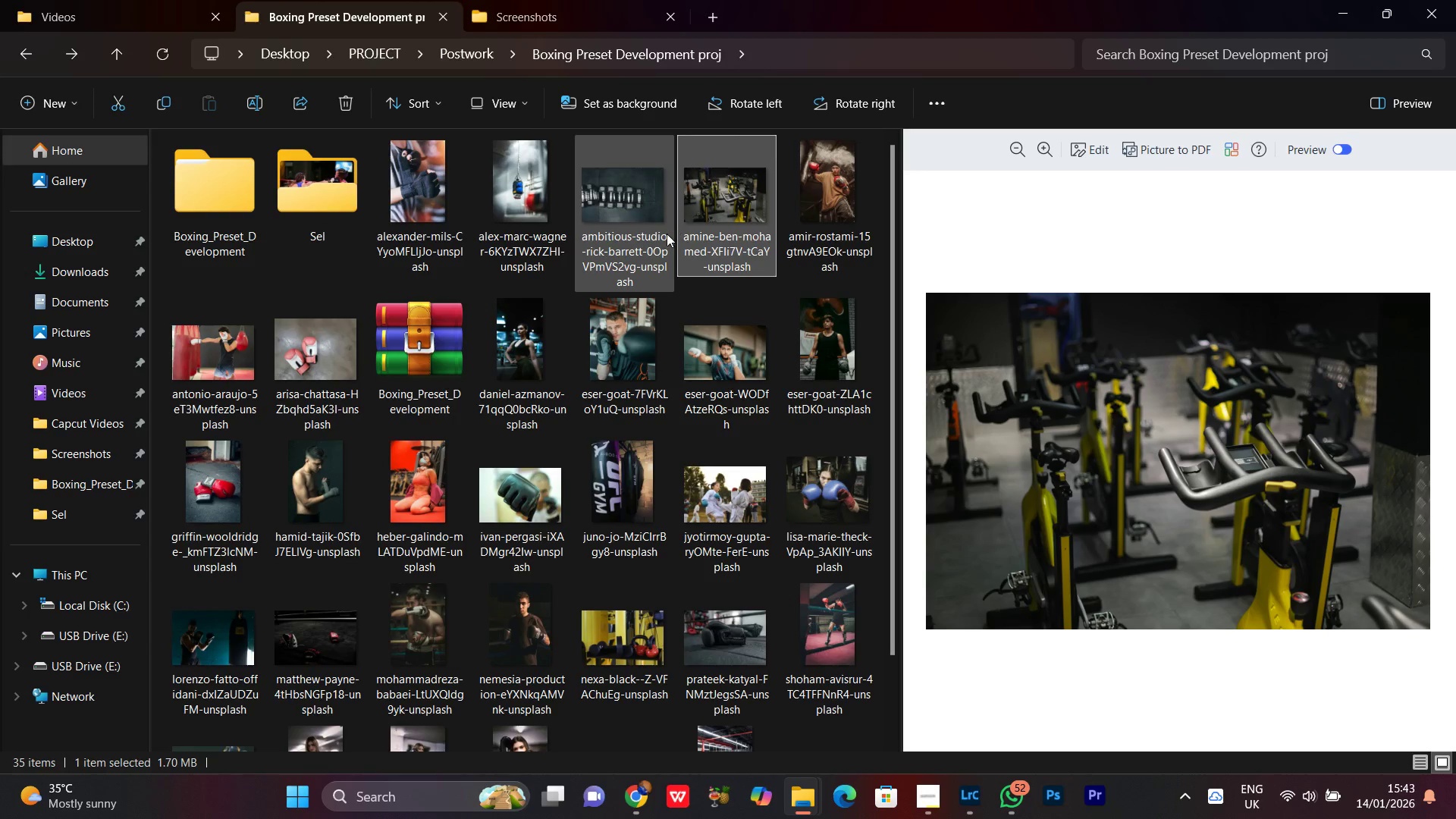 
mouse_move([624, 332])
 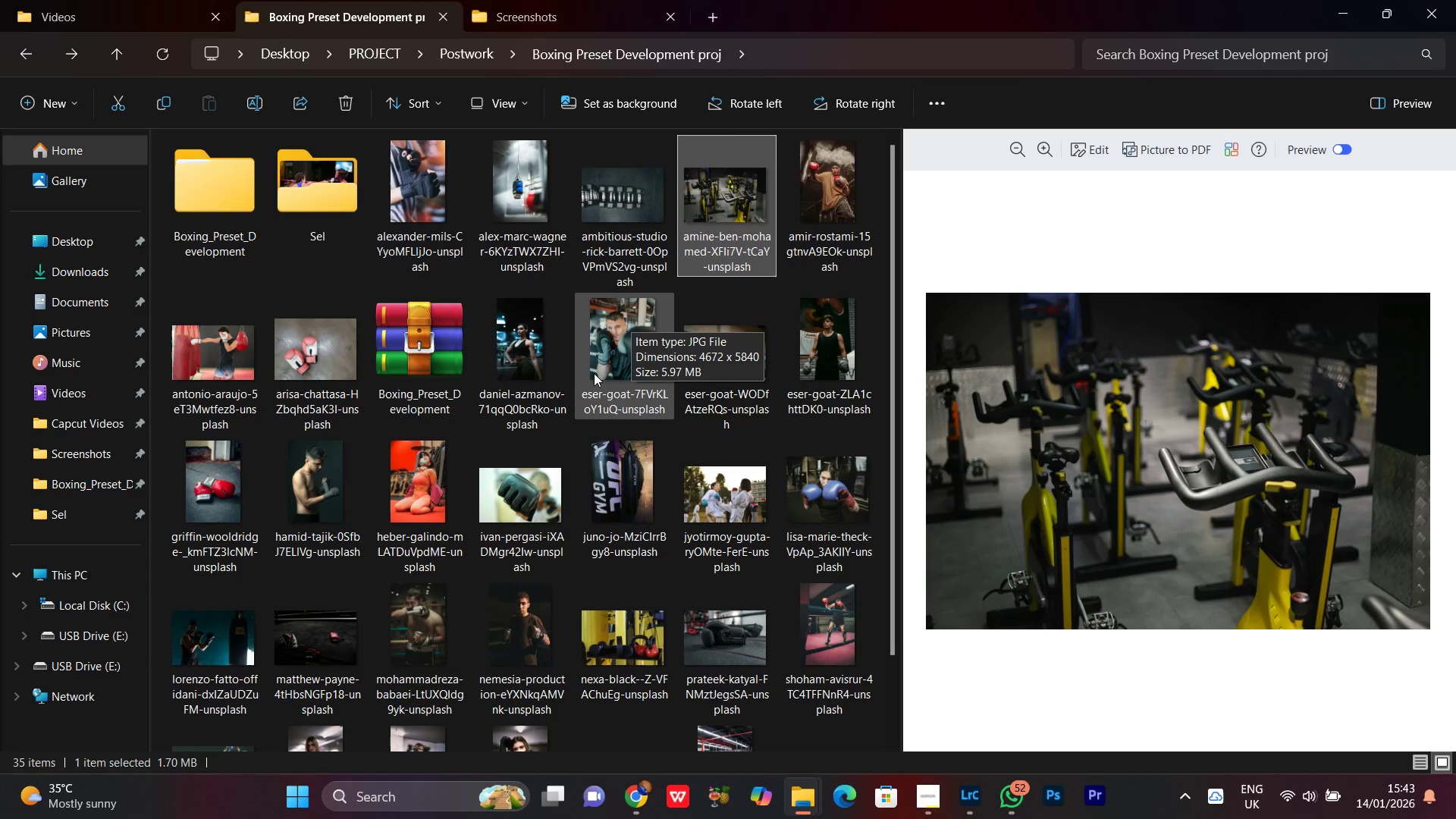 
scroll: coordinate [587, 384], scroll_direction: down, amount: 1.0
 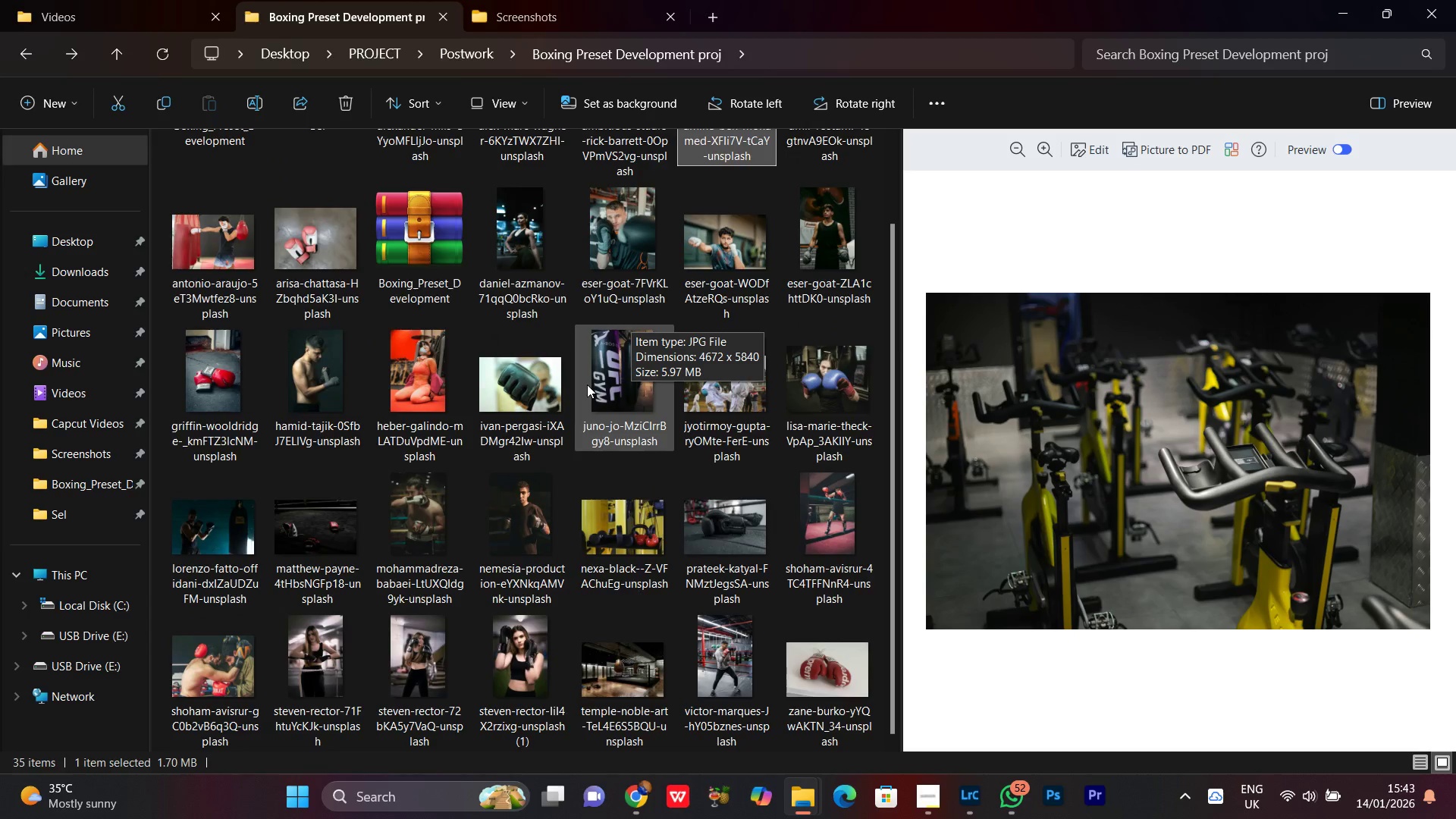 
scroll: coordinate [587, 384], scroll_direction: up, amount: 1.0
 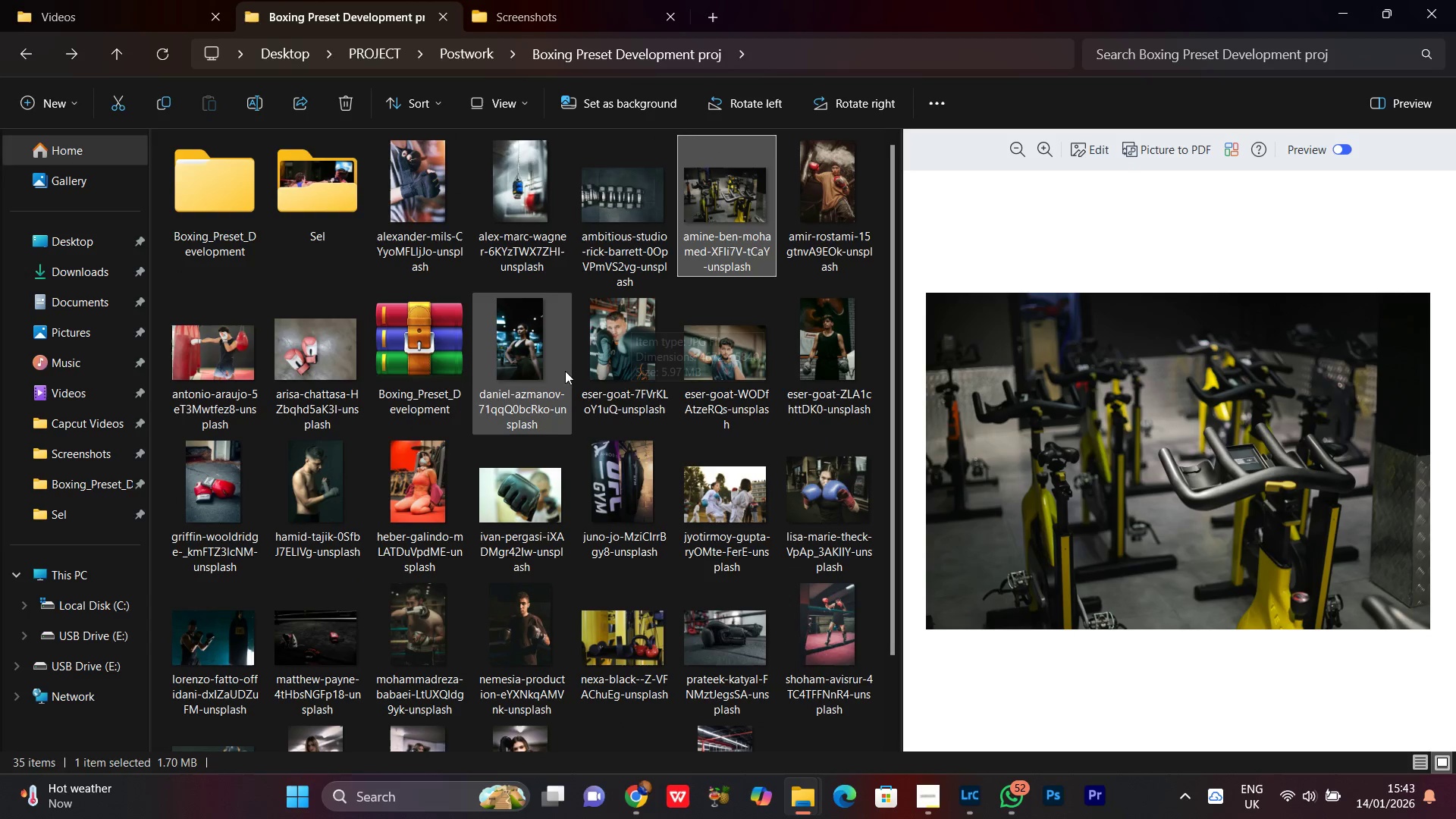 
left_click([626, 206])
 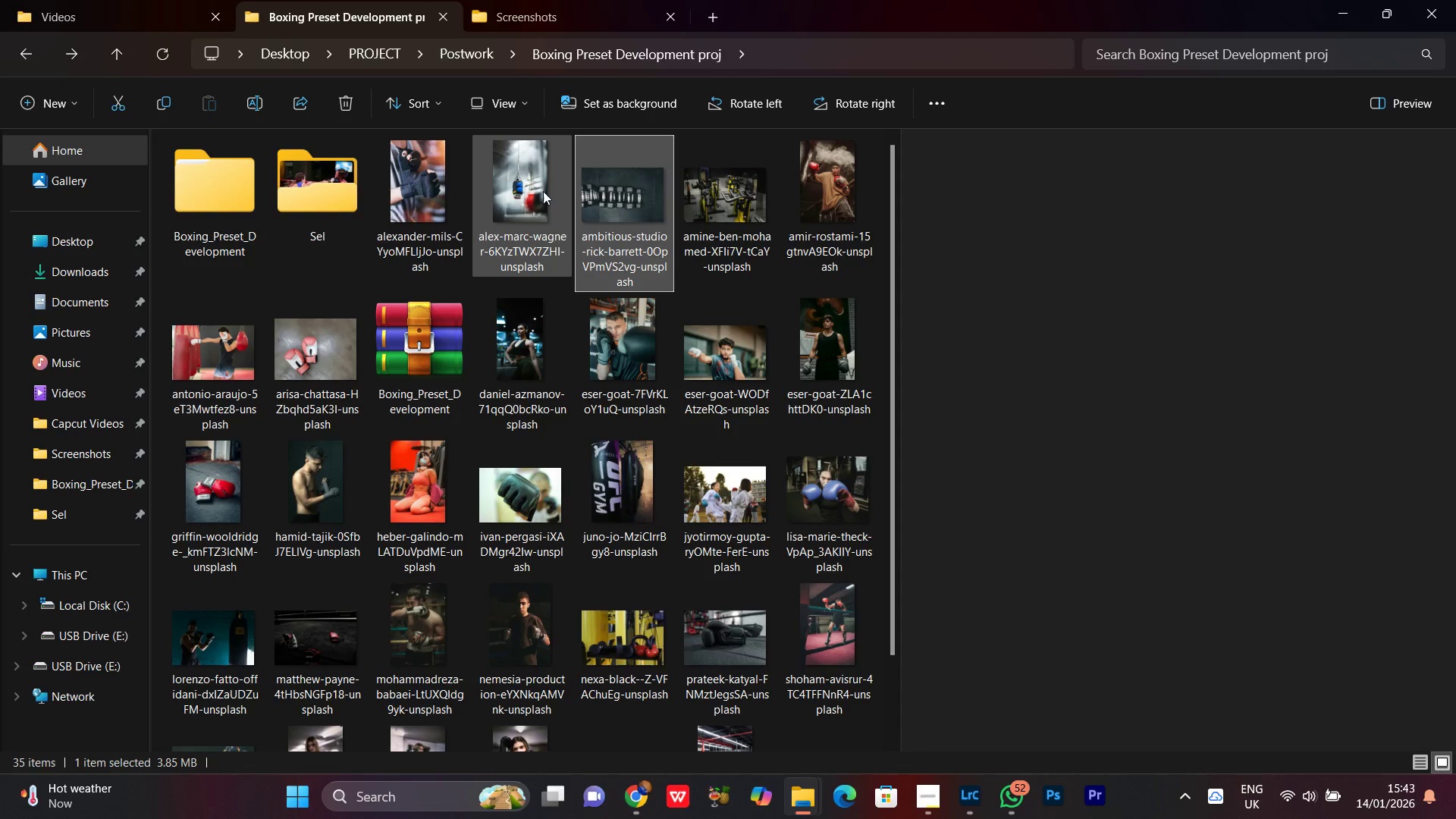 
left_click([529, 165])
 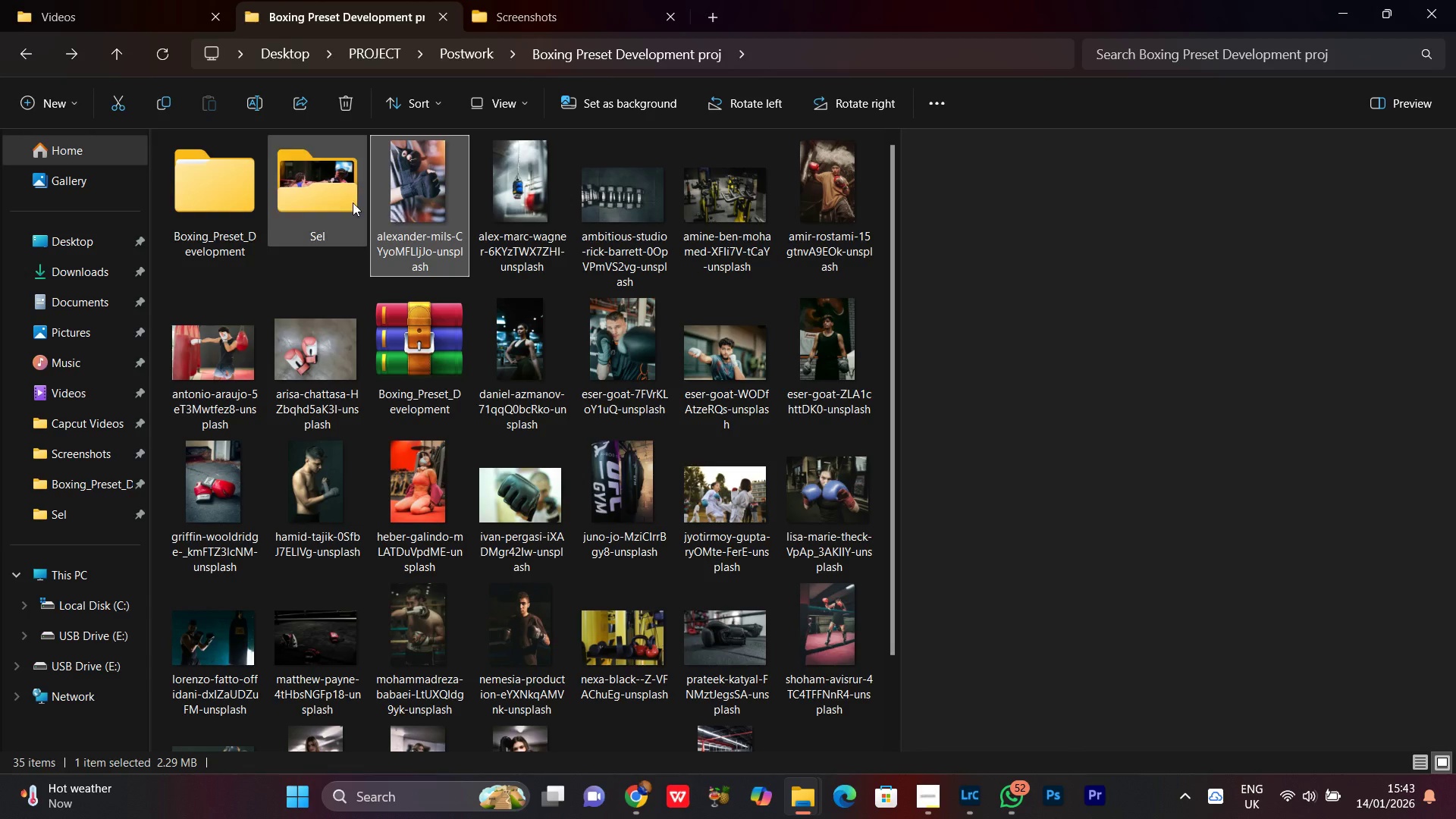 
left_click([317, 187])
 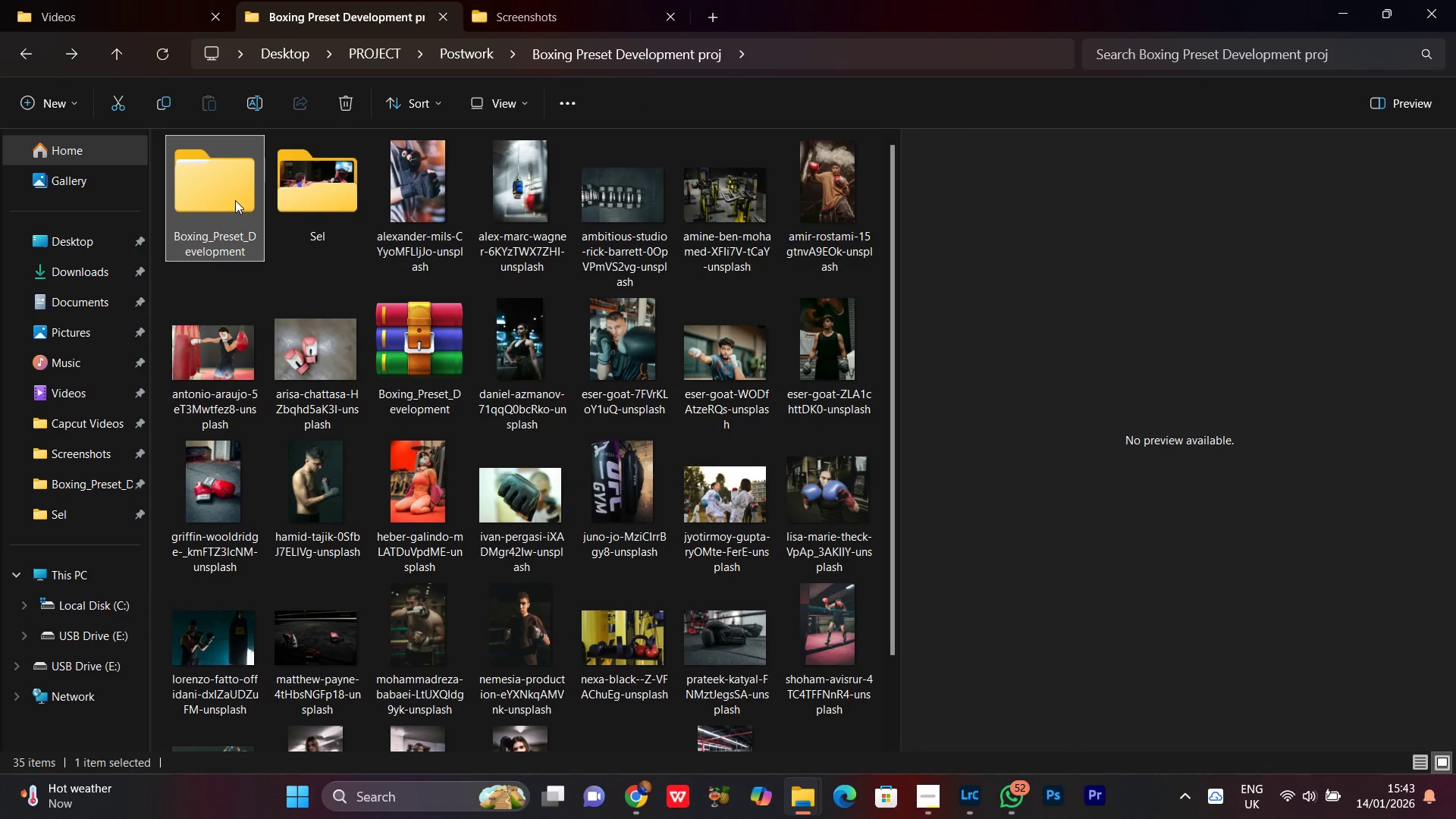 
double_click([235, 200])
 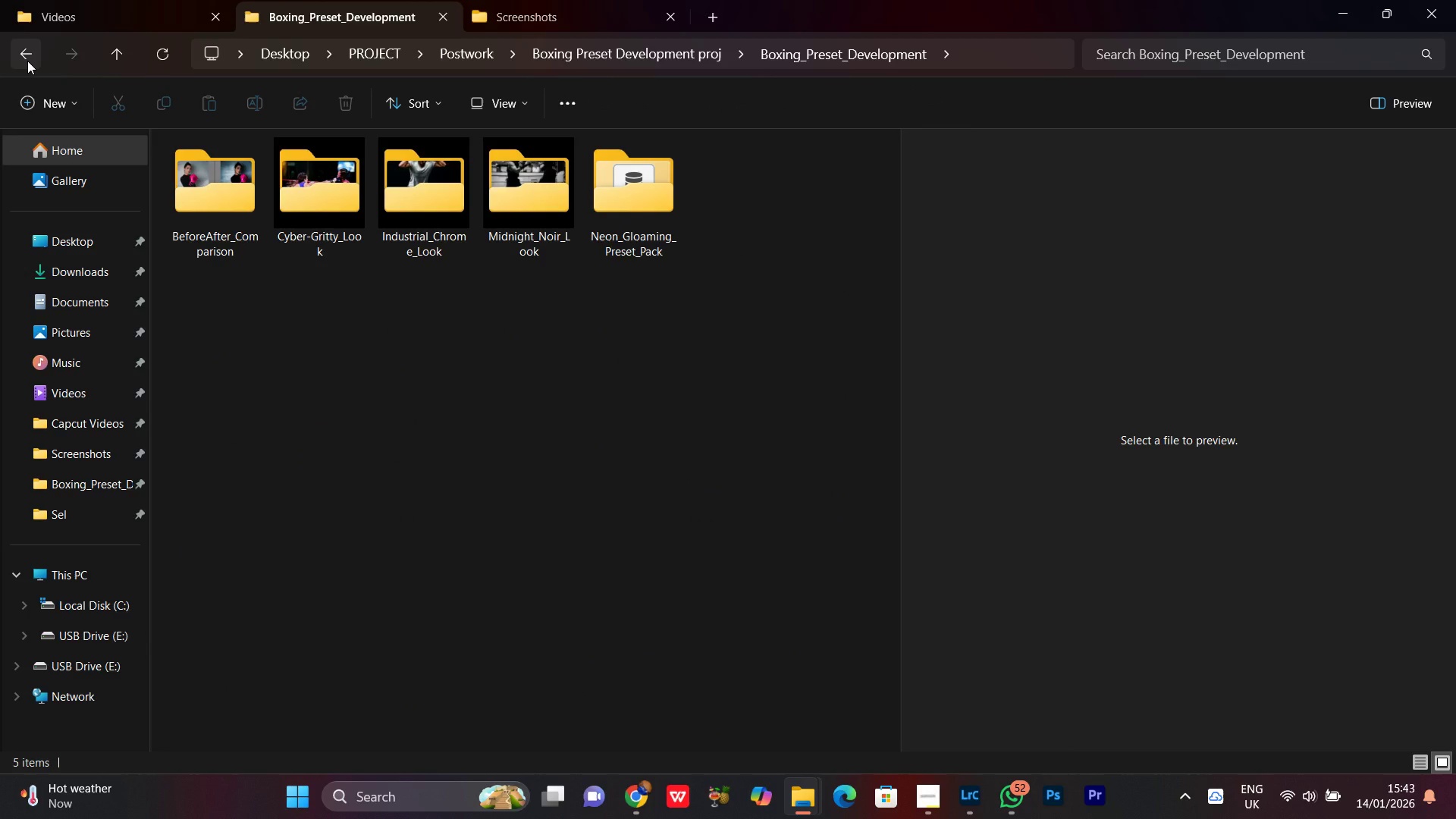 
left_click([27, 61])
 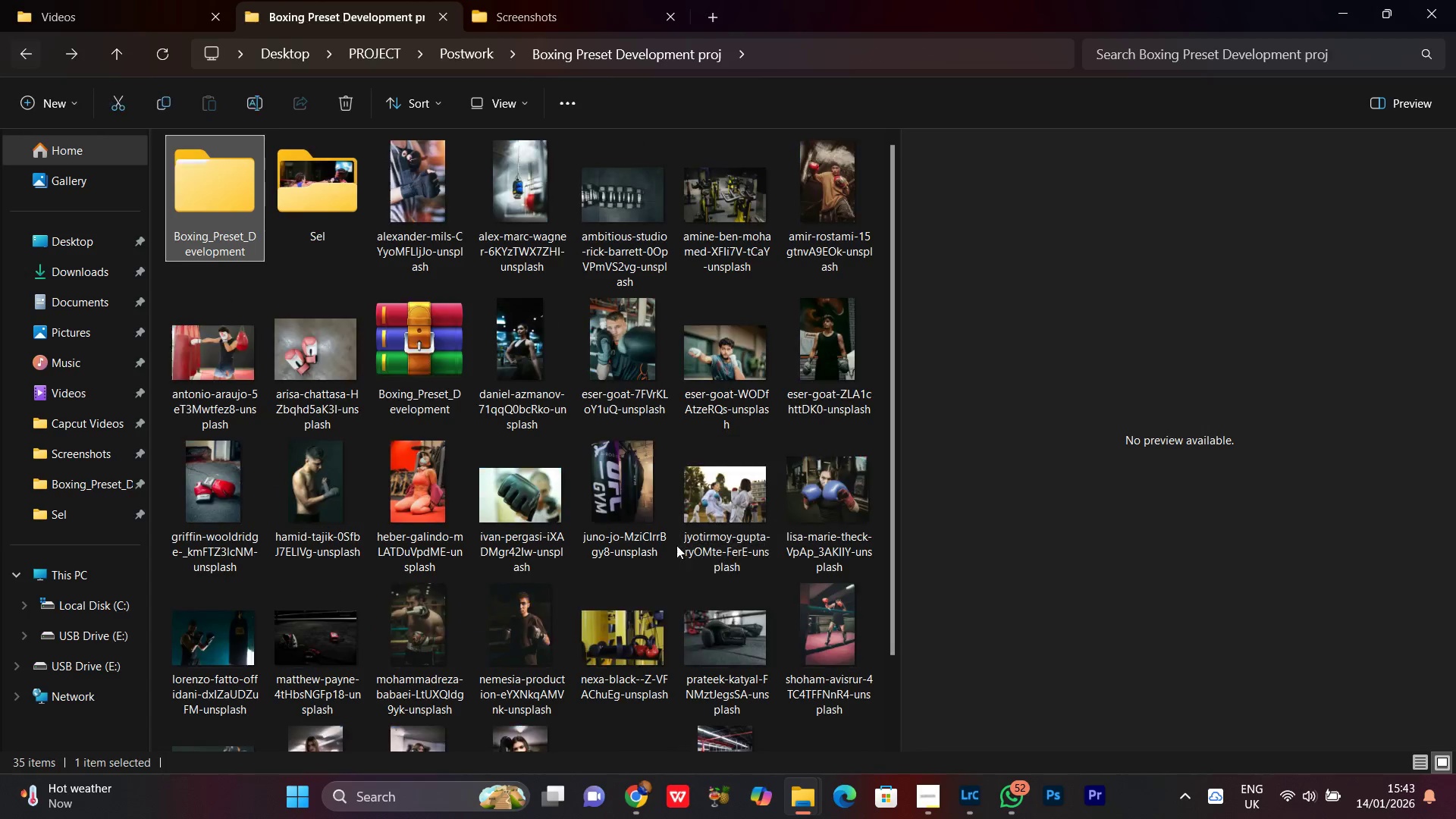 
scroll: coordinate [679, 518], scroll_direction: up, amount: 1.0
 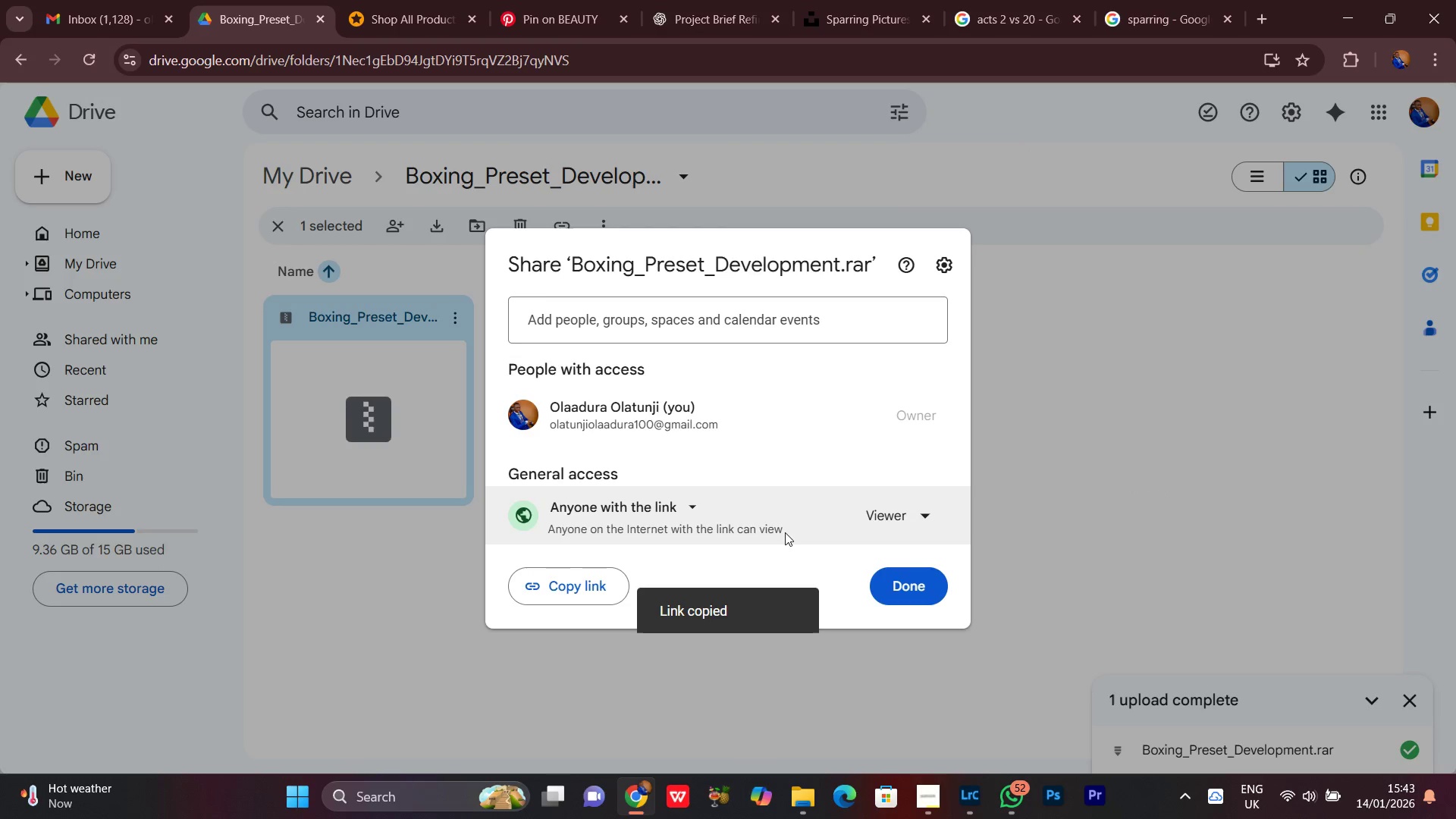 
left_click([935, 817])